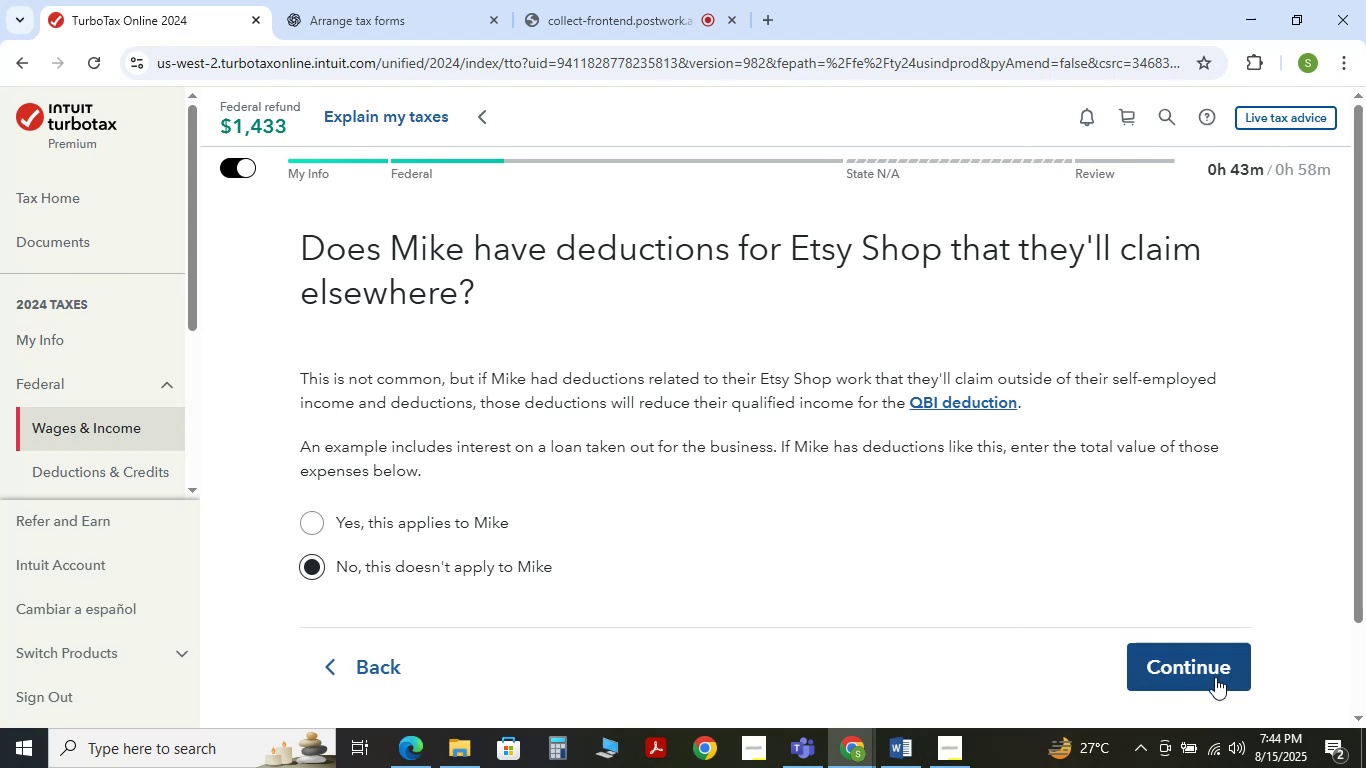 
wait(30.3)
 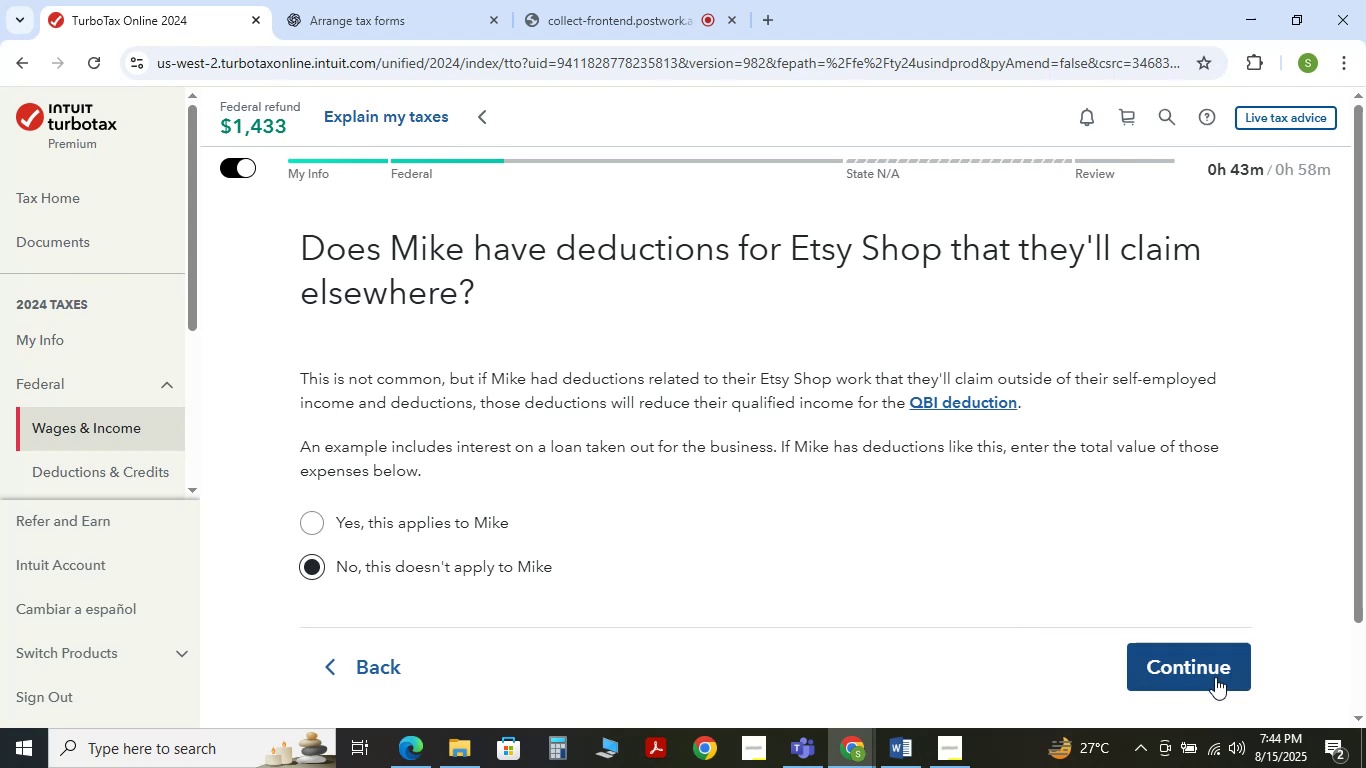 
left_click([1163, 659])
 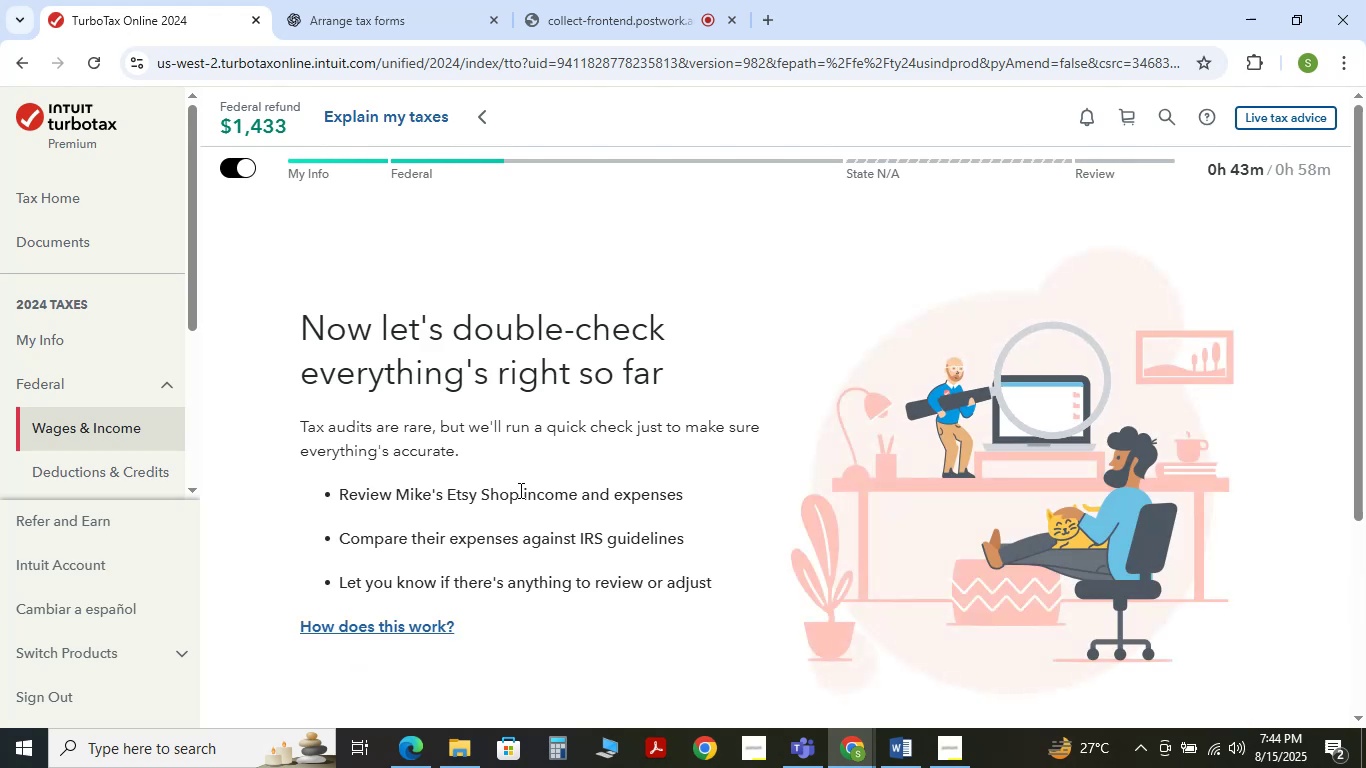 
scroll: coordinate [609, 486], scroll_direction: down, amount: 7.0
 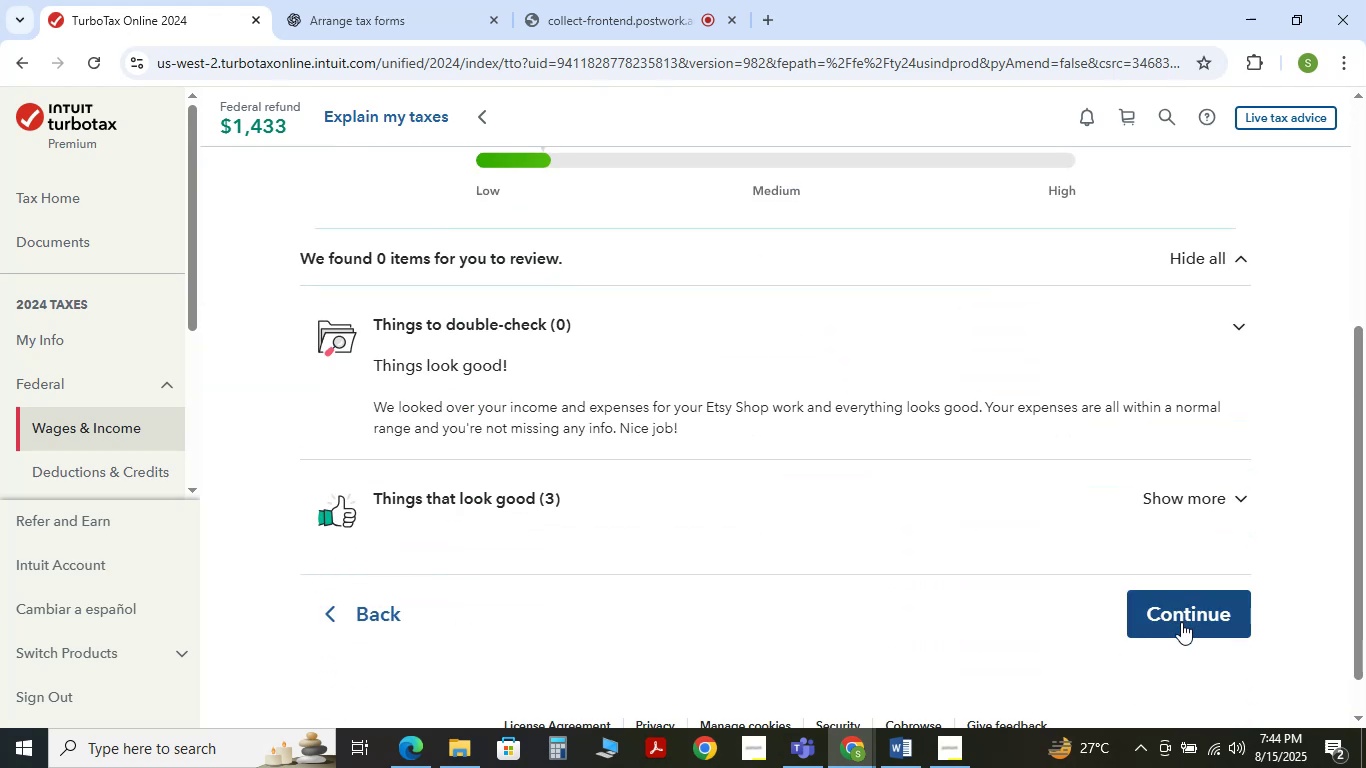 
left_click([1181, 622])
 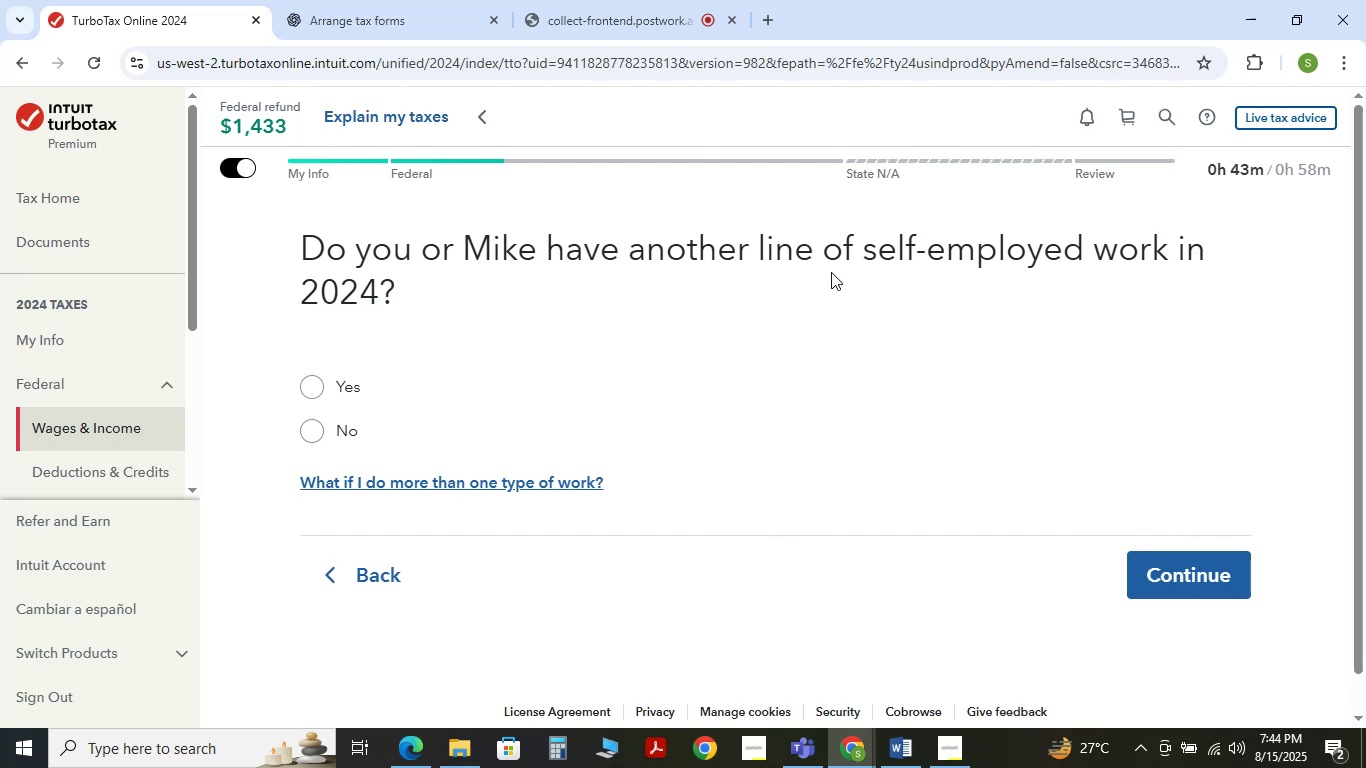 
left_click([319, 426])
 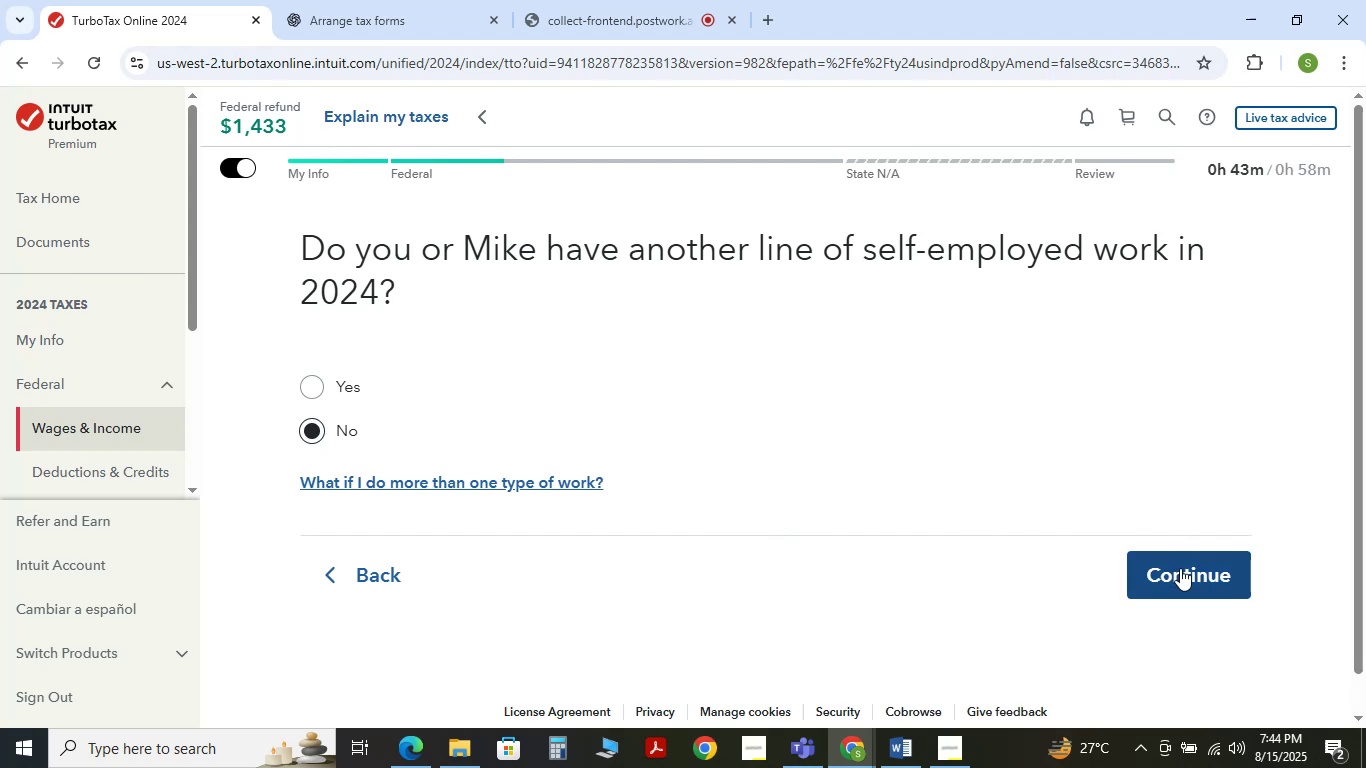 
left_click([1180, 568])
 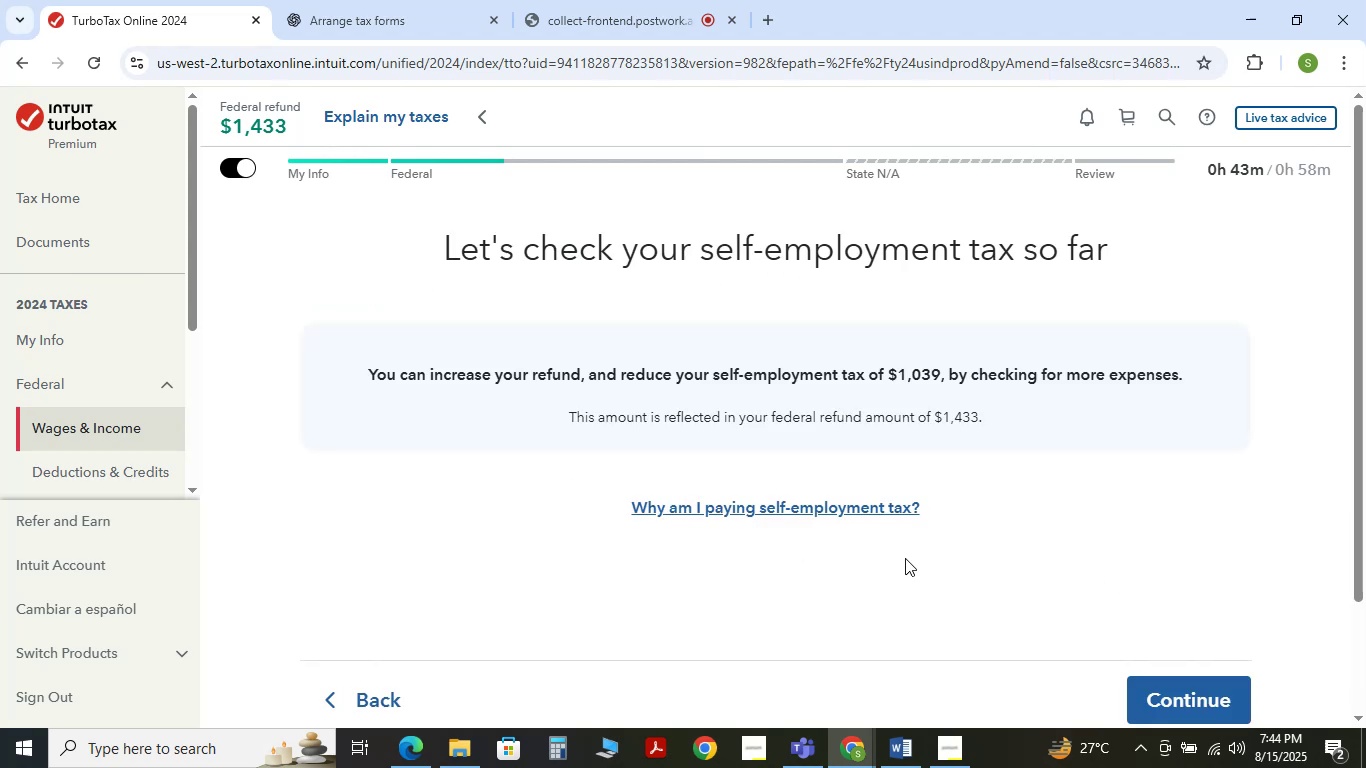 
left_click([1204, 690])
 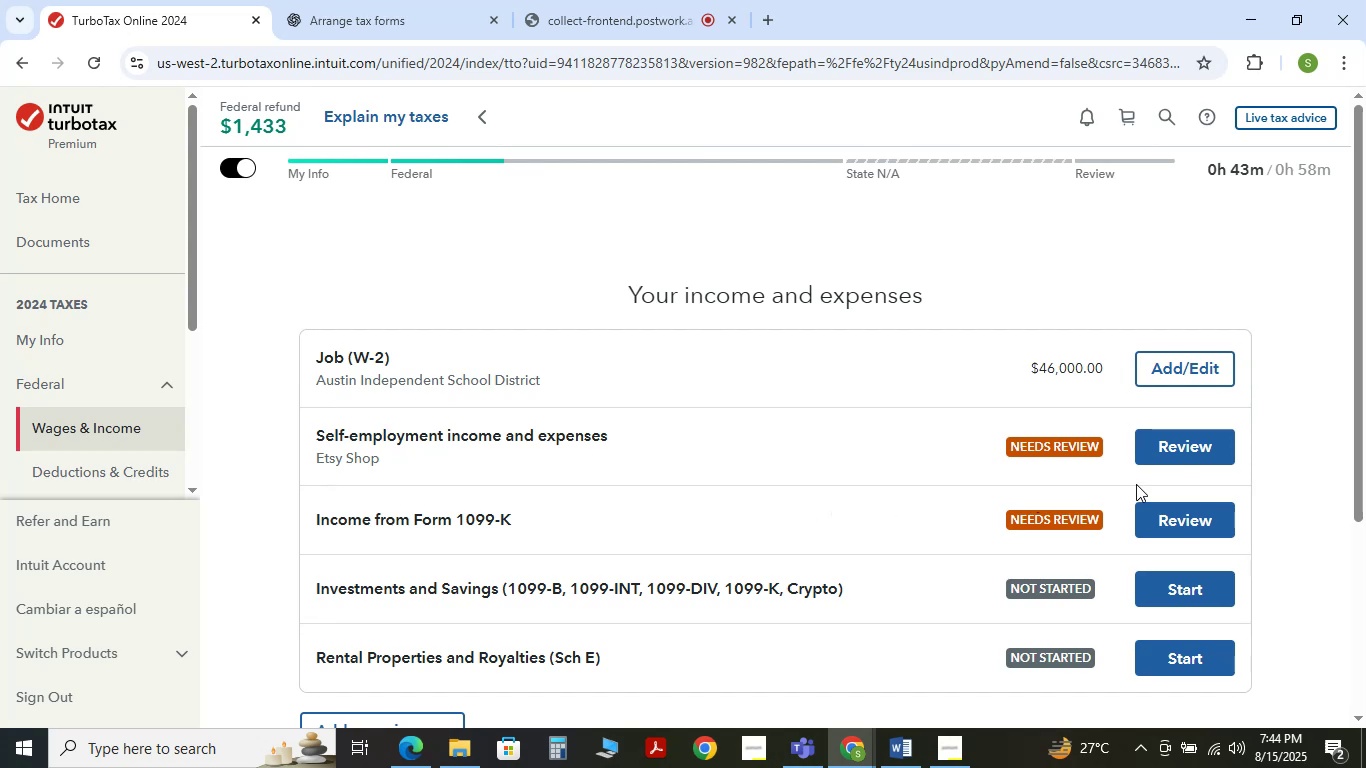 
wait(5.97)
 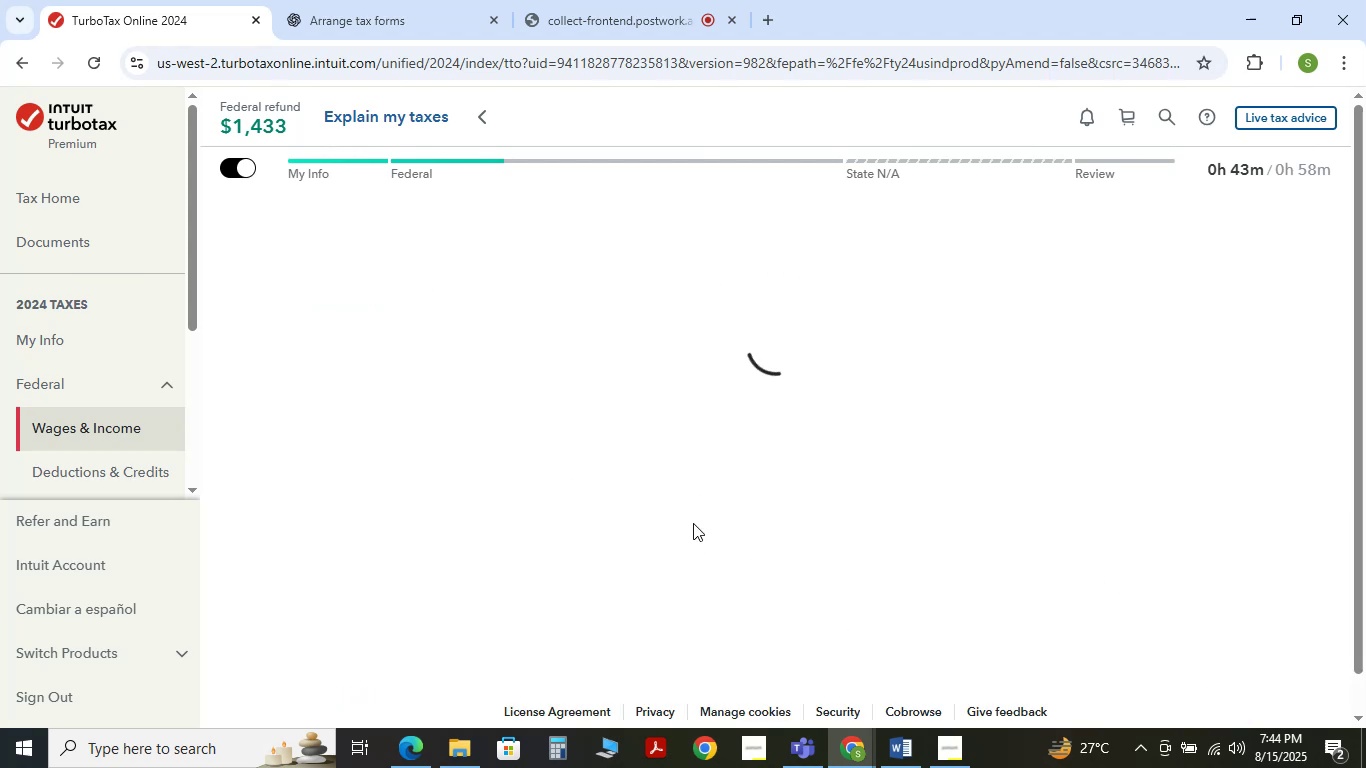 
left_click([1176, 450])
 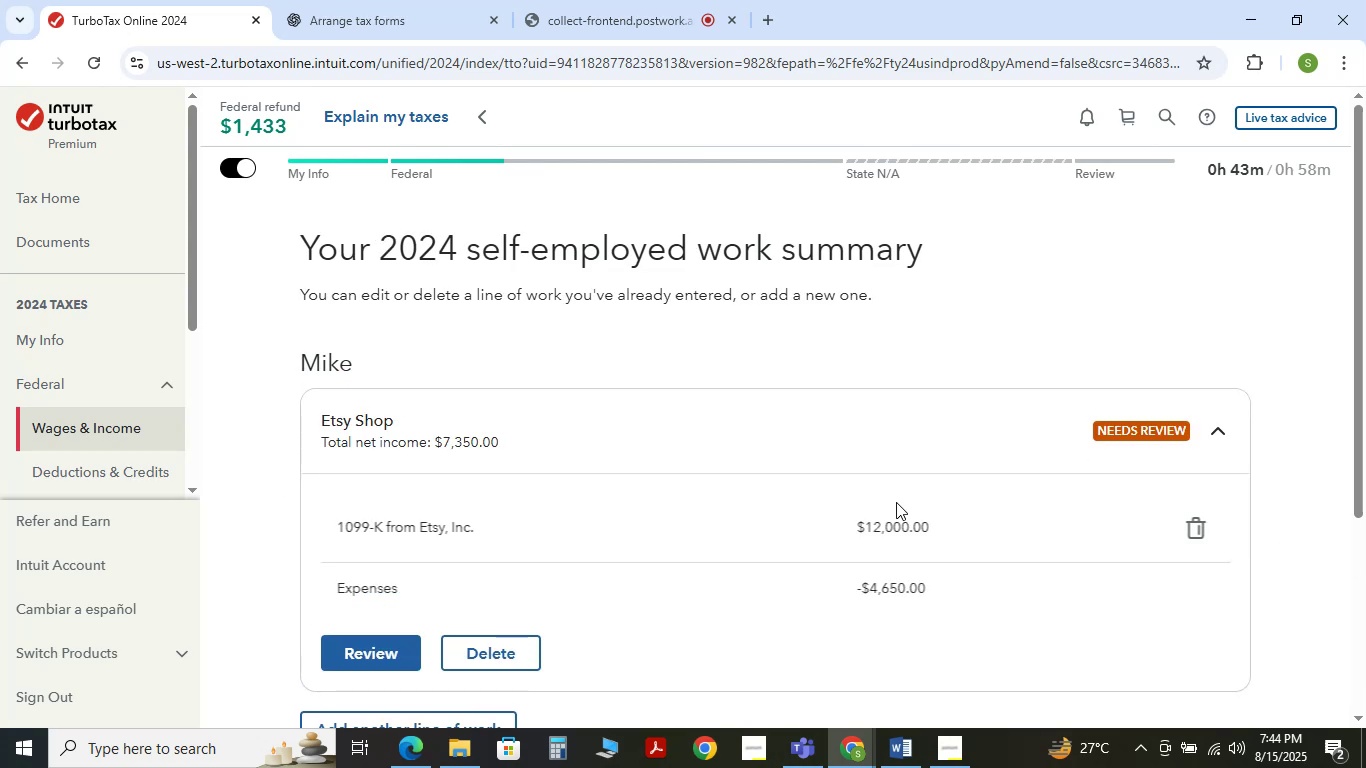 
scroll: coordinate [808, 501], scroll_direction: down, amount: 1.0
 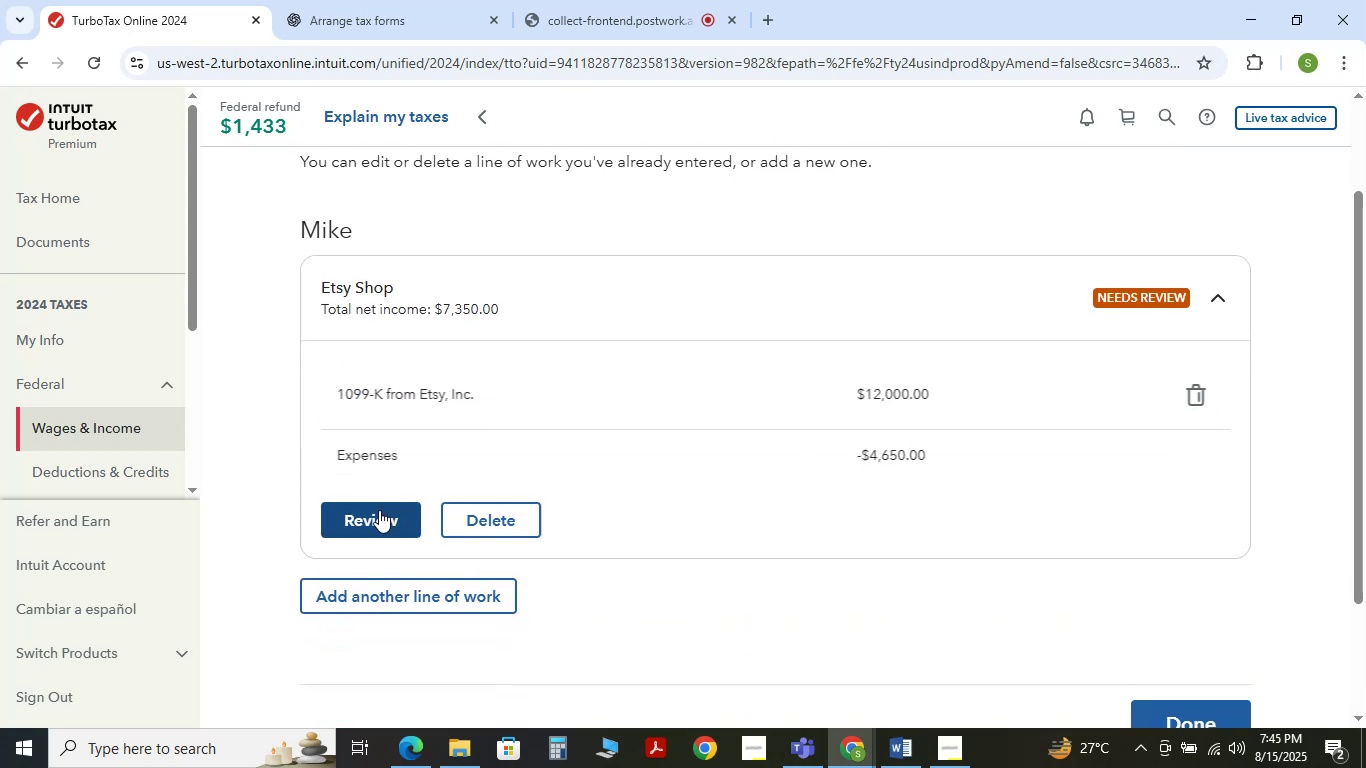 
left_click([379, 510])
 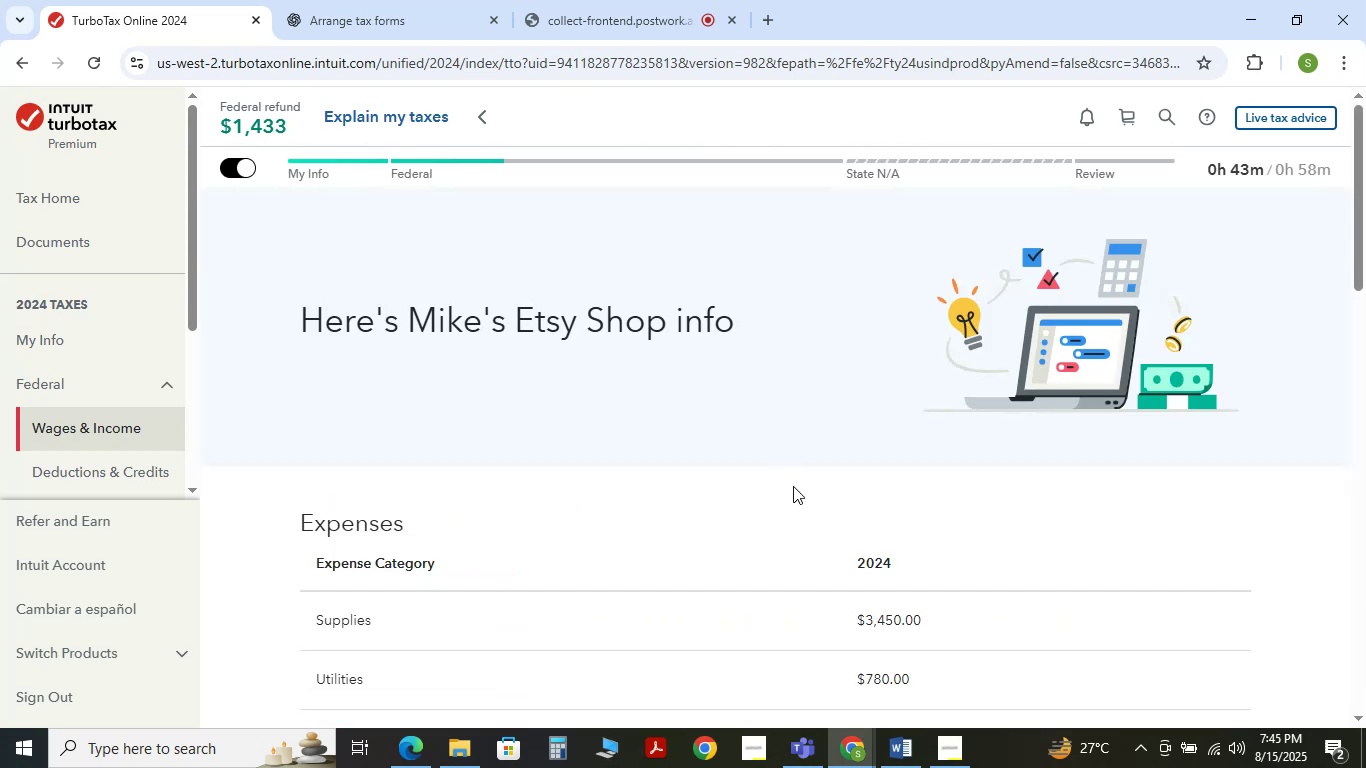 
scroll: coordinate [848, 490], scroll_direction: down, amount: 3.0
 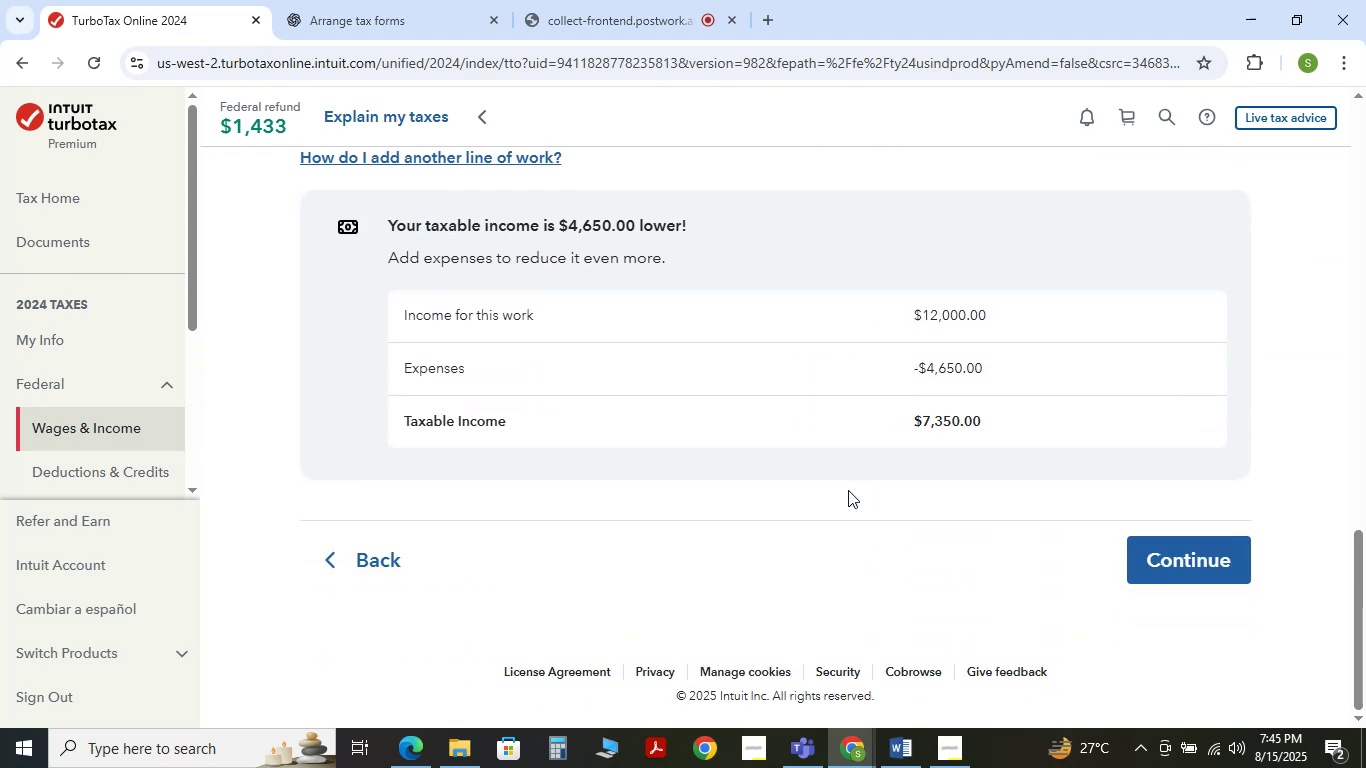 
scroll: coordinate [848, 490], scroll_direction: up, amount: 5.0
 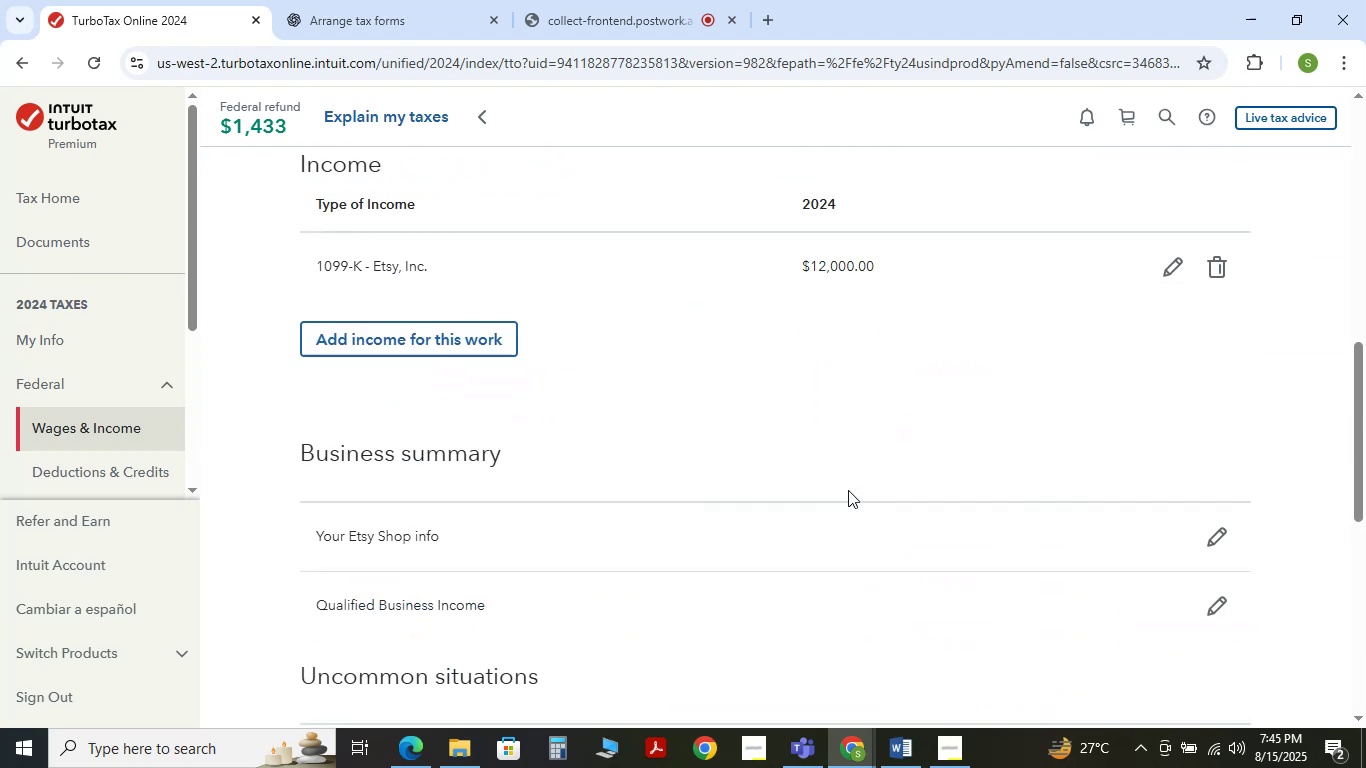 
scroll: coordinate [848, 490], scroll_direction: down, amount: 3.0
 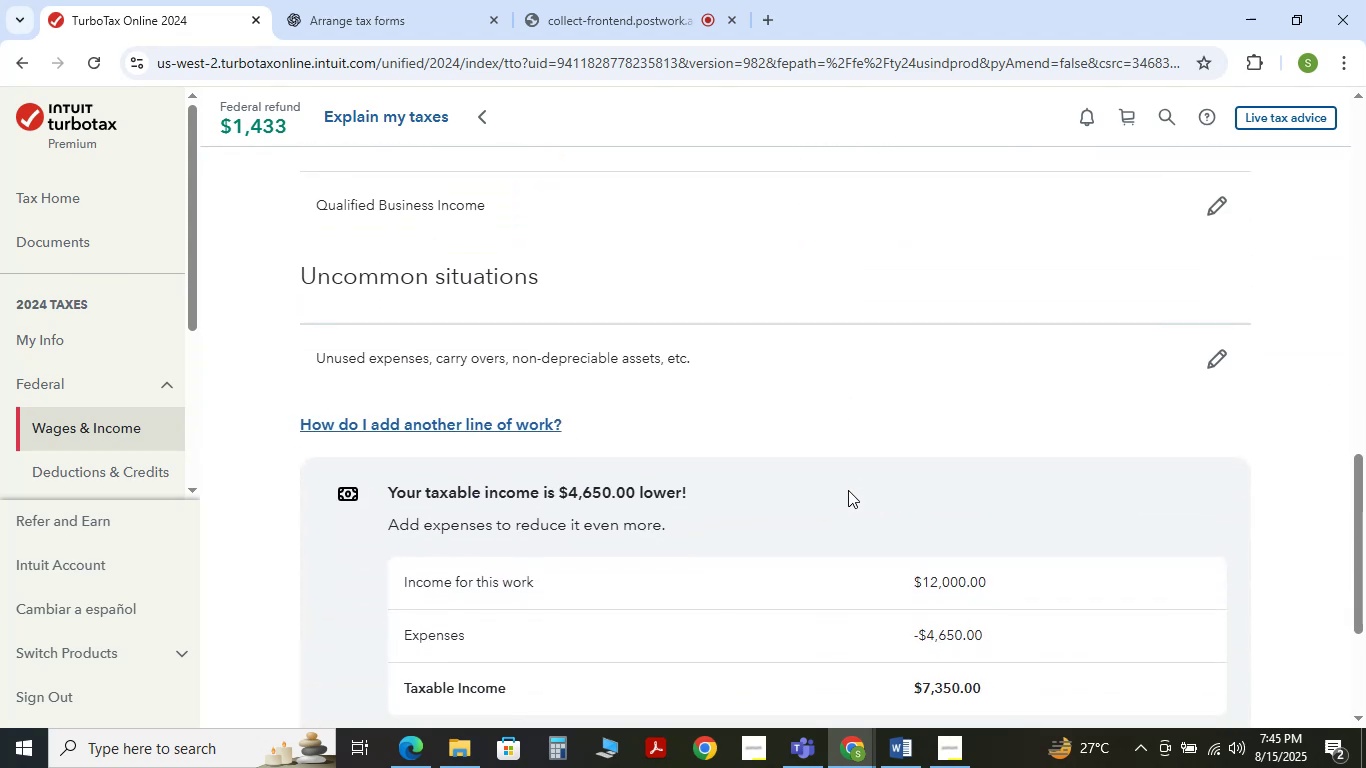 
scroll: coordinate [848, 490], scroll_direction: up, amount: 5.0
 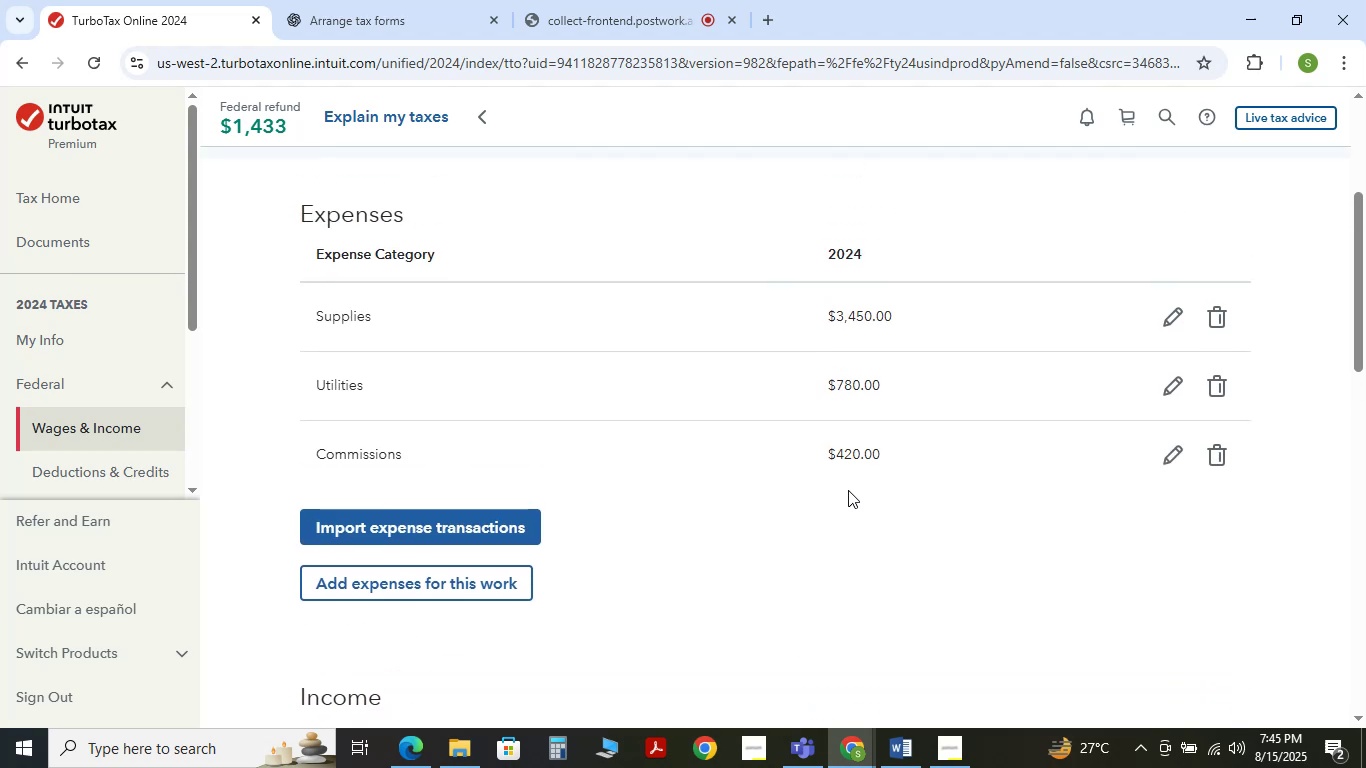 
scroll: coordinate [848, 490], scroll_direction: down, amount: 9.0
 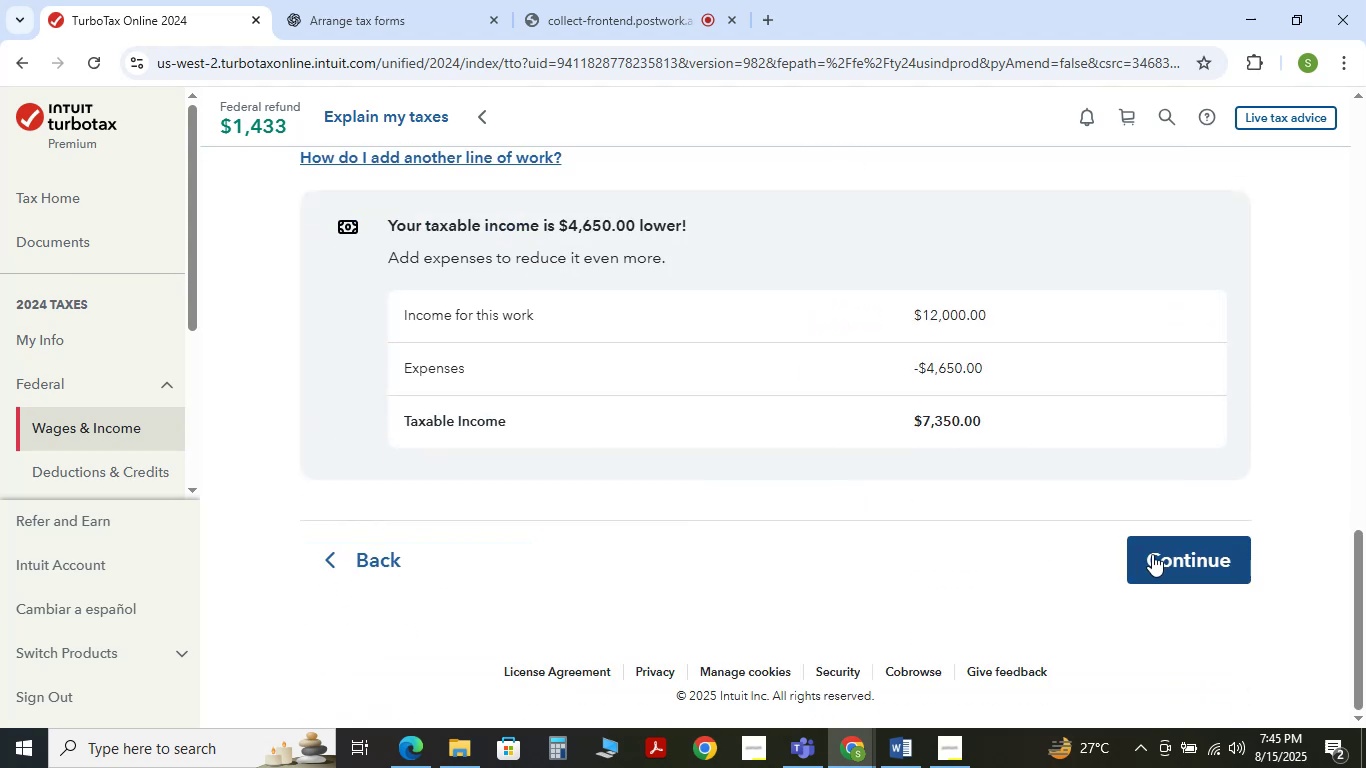 
left_click([1177, 559])
 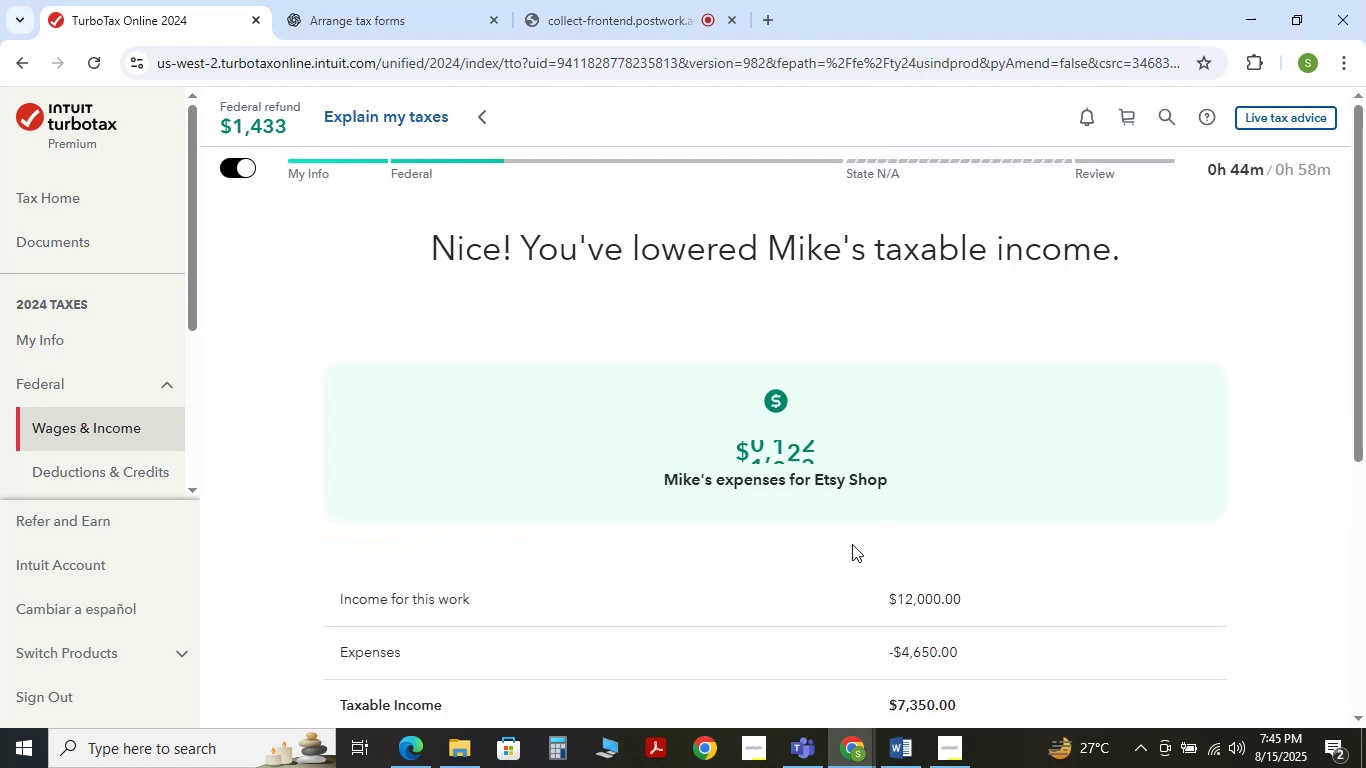 
scroll: coordinate [857, 544], scroll_direction: down, amount: 5.0
 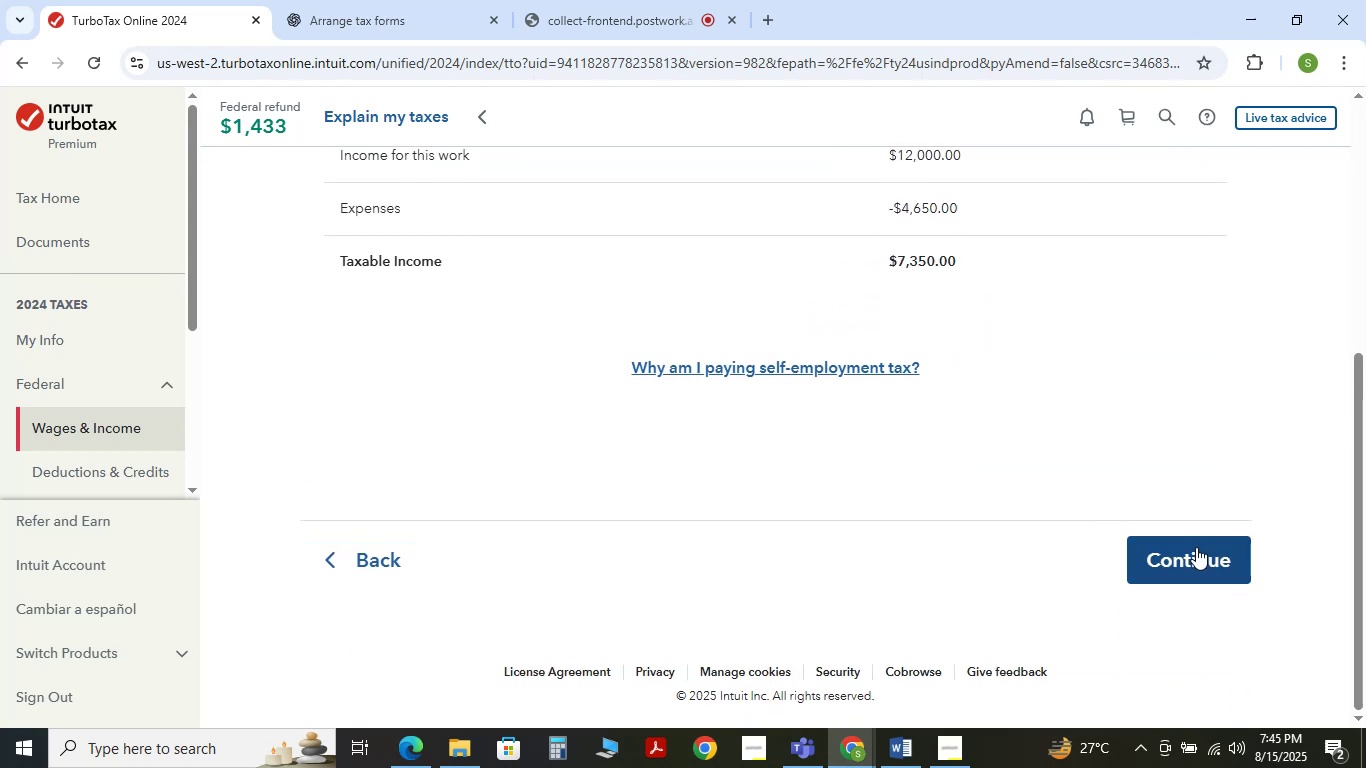 
left_click([1196, 547])
 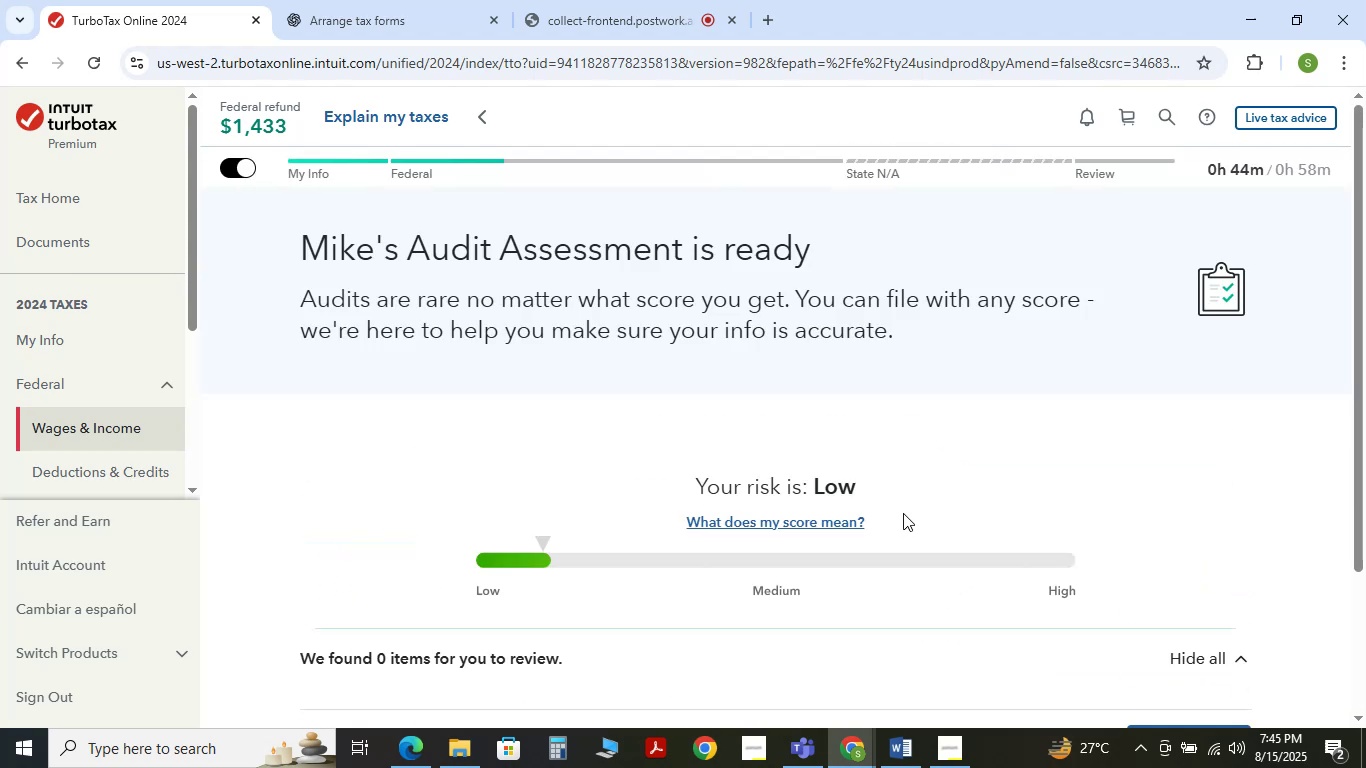 
scroll: coordinate [903, 513], scroll_direction: down, amount: 4.0
 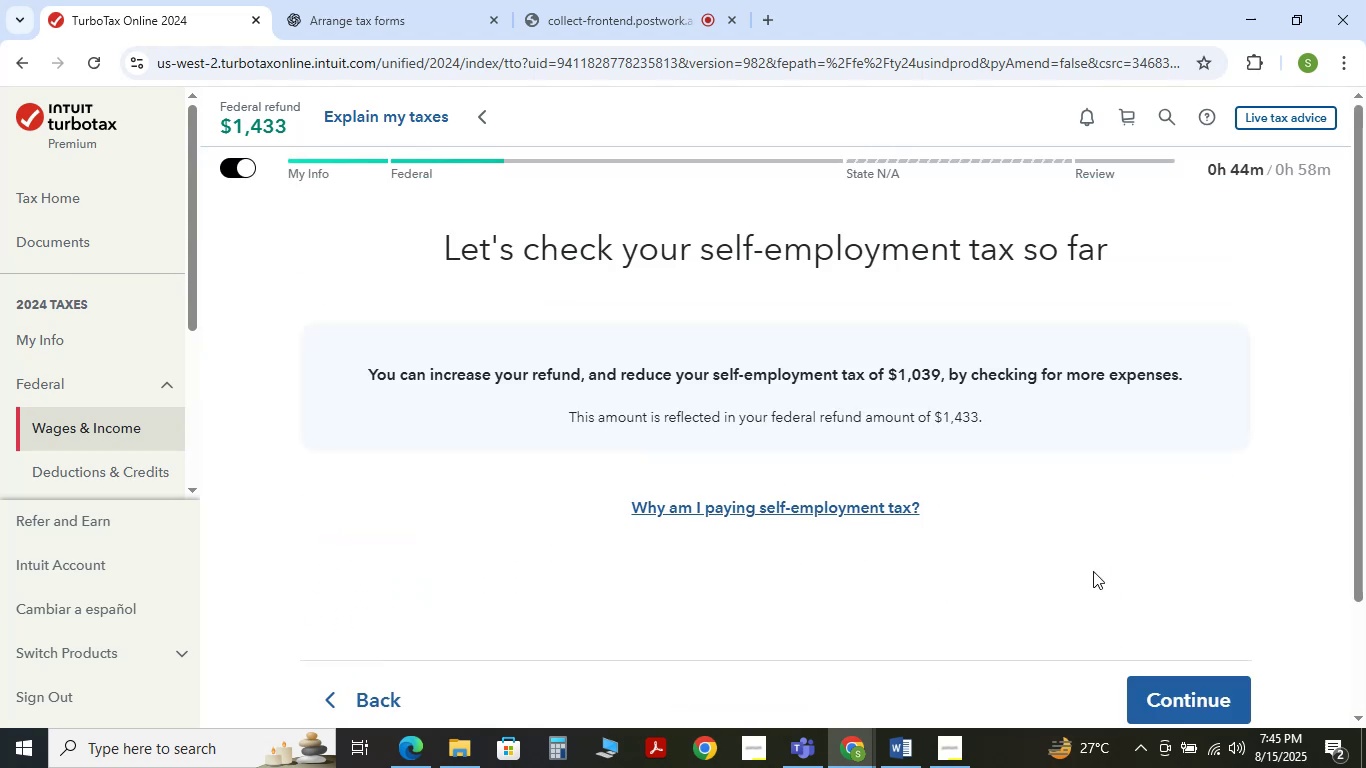 
left_click([1184, 684])
 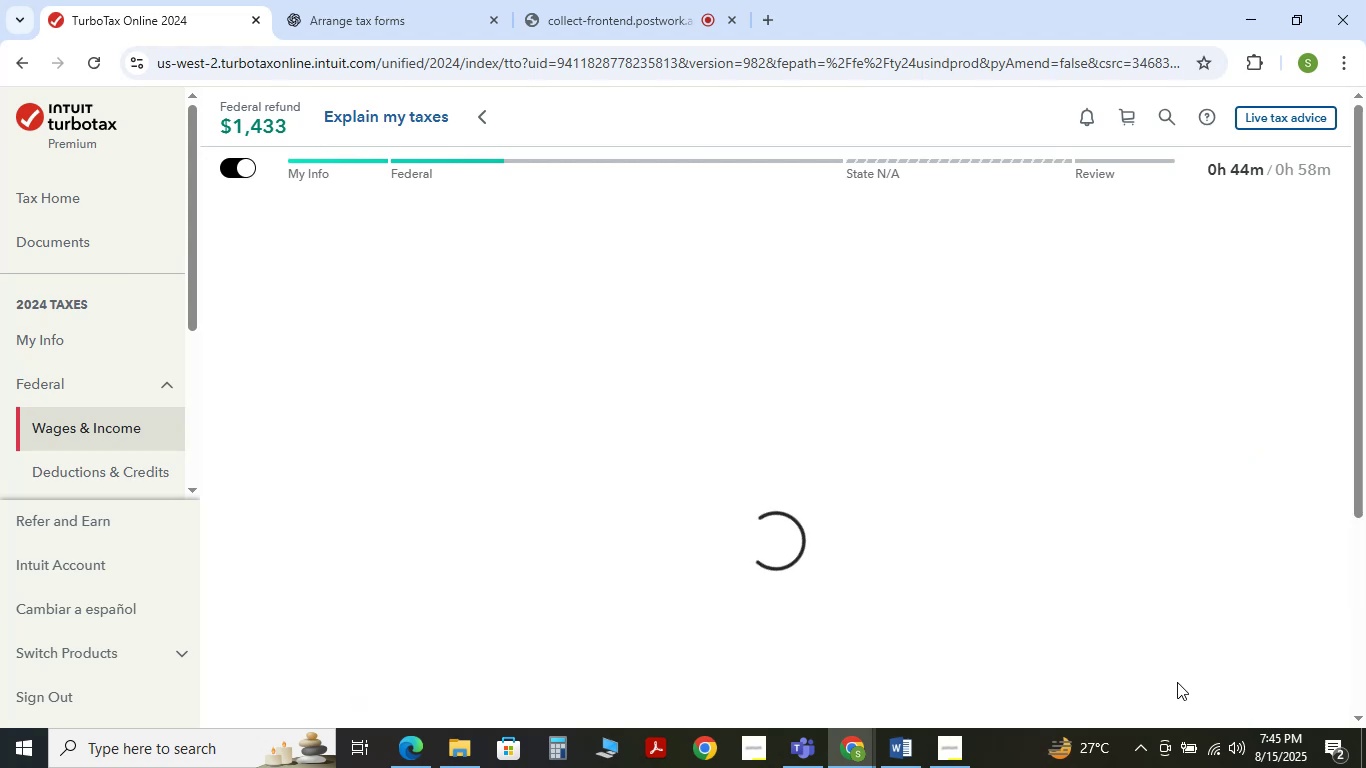 
scroll: coordinate [1173, 670], scroll_direction: down, amount: 1.0
 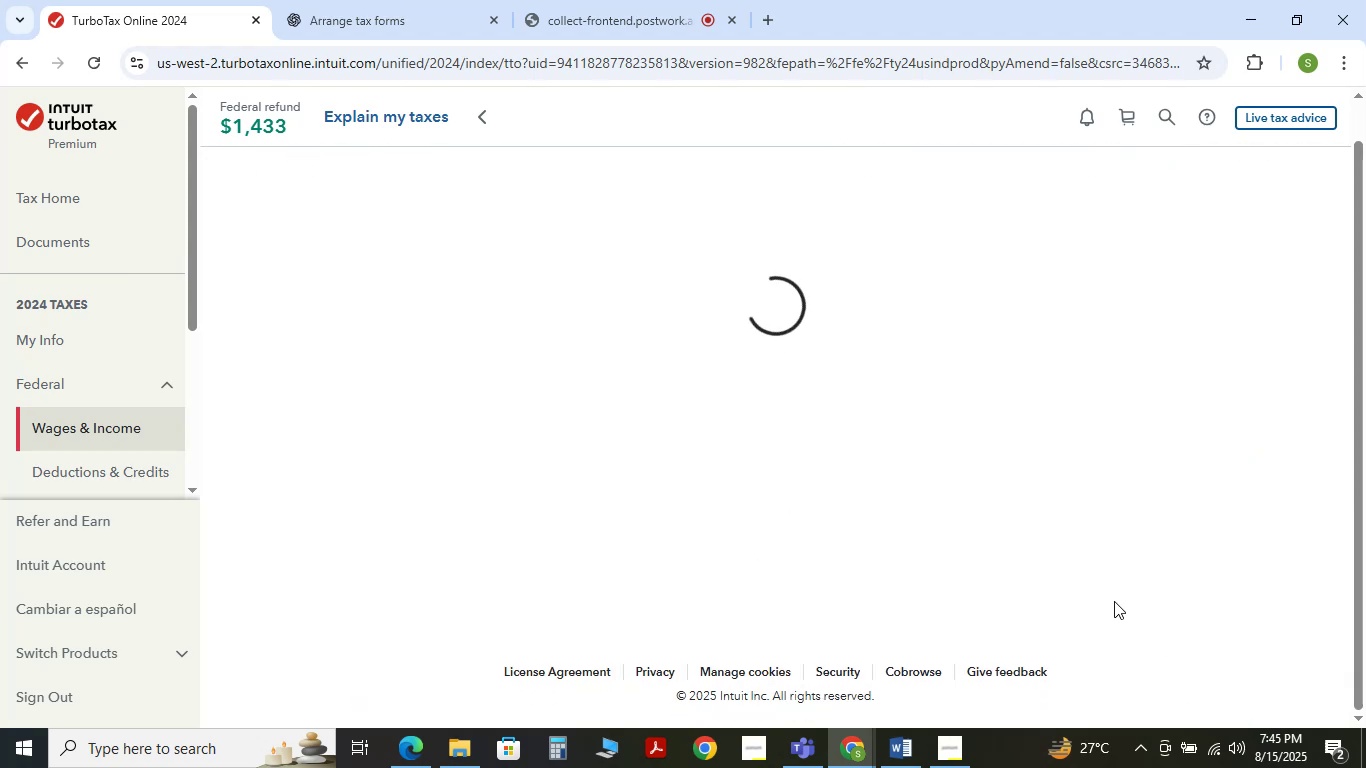 
mouse_move([1037, 512])
 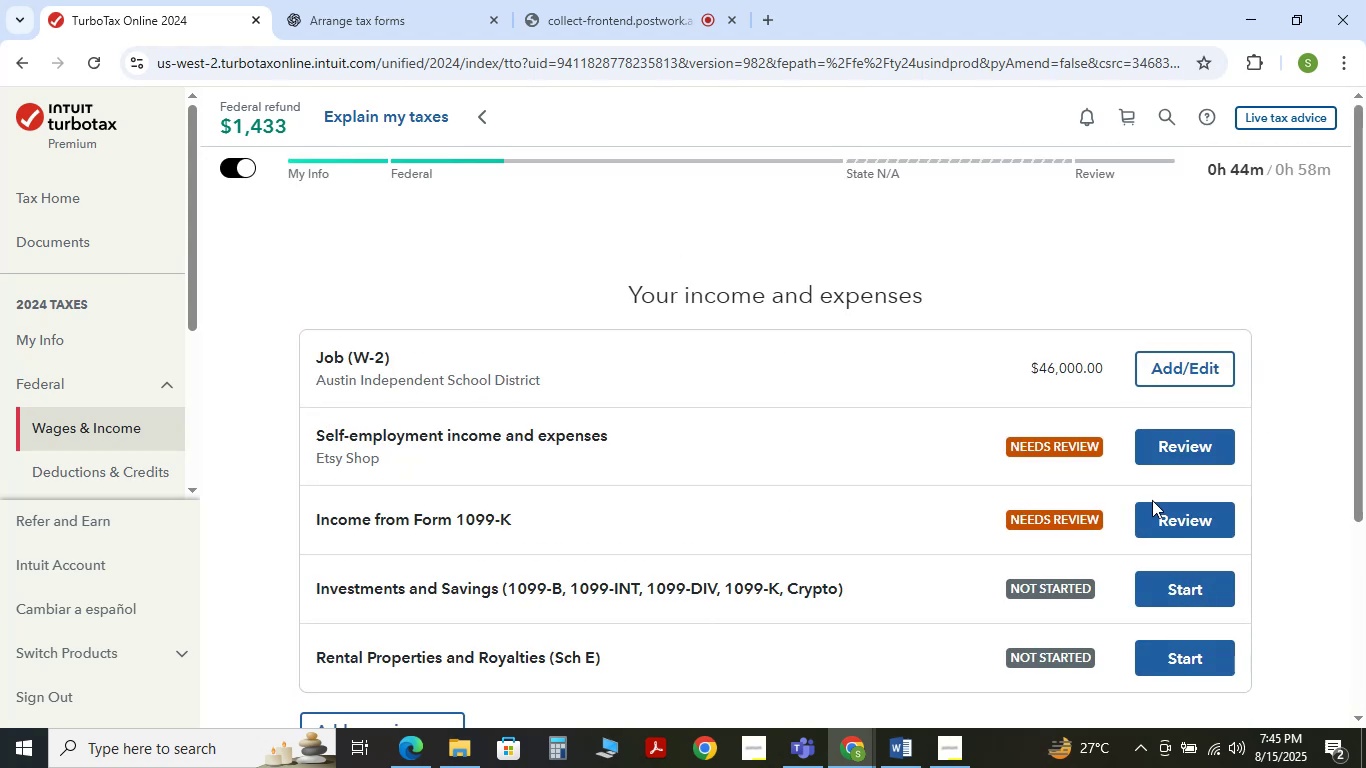 
scroll: coordinate [1147, 517], scroll_direction: down, amount: 5.0
 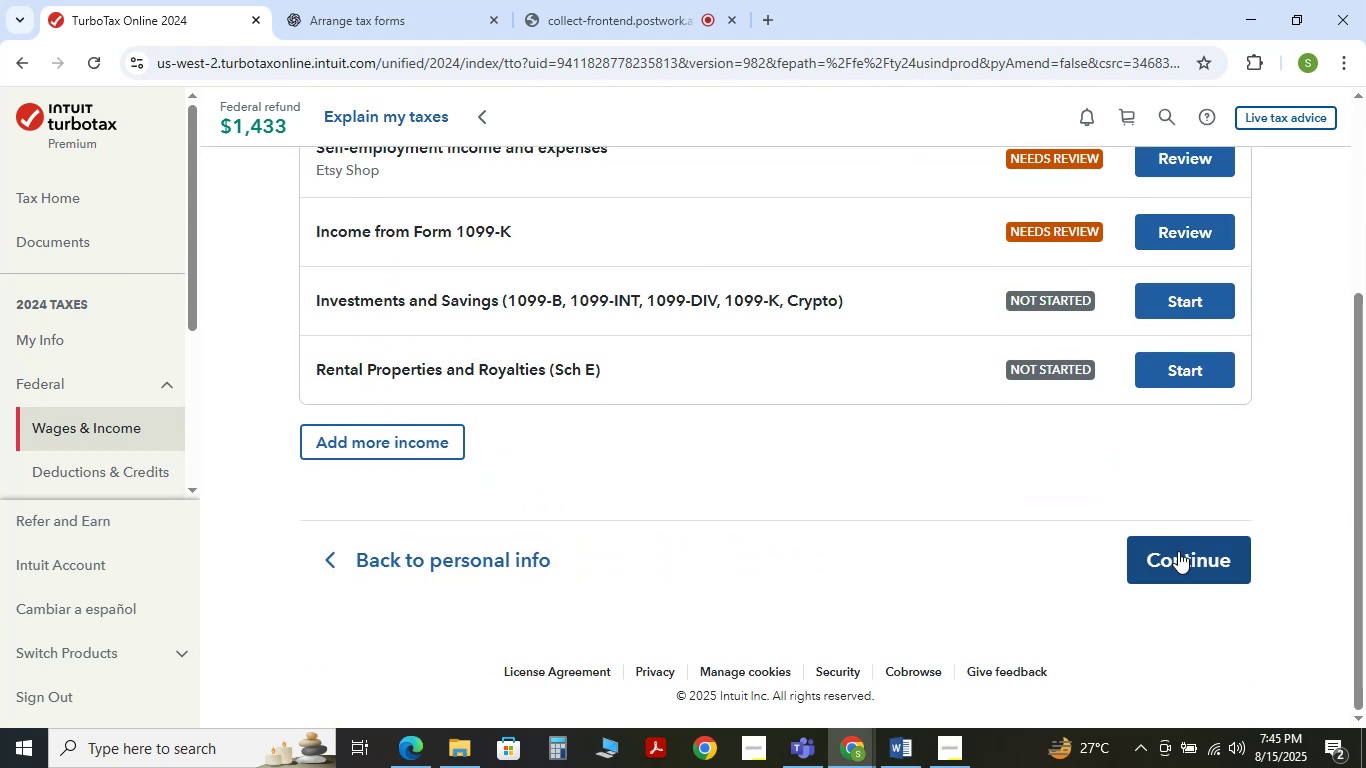 
left_click([1178, 551])
 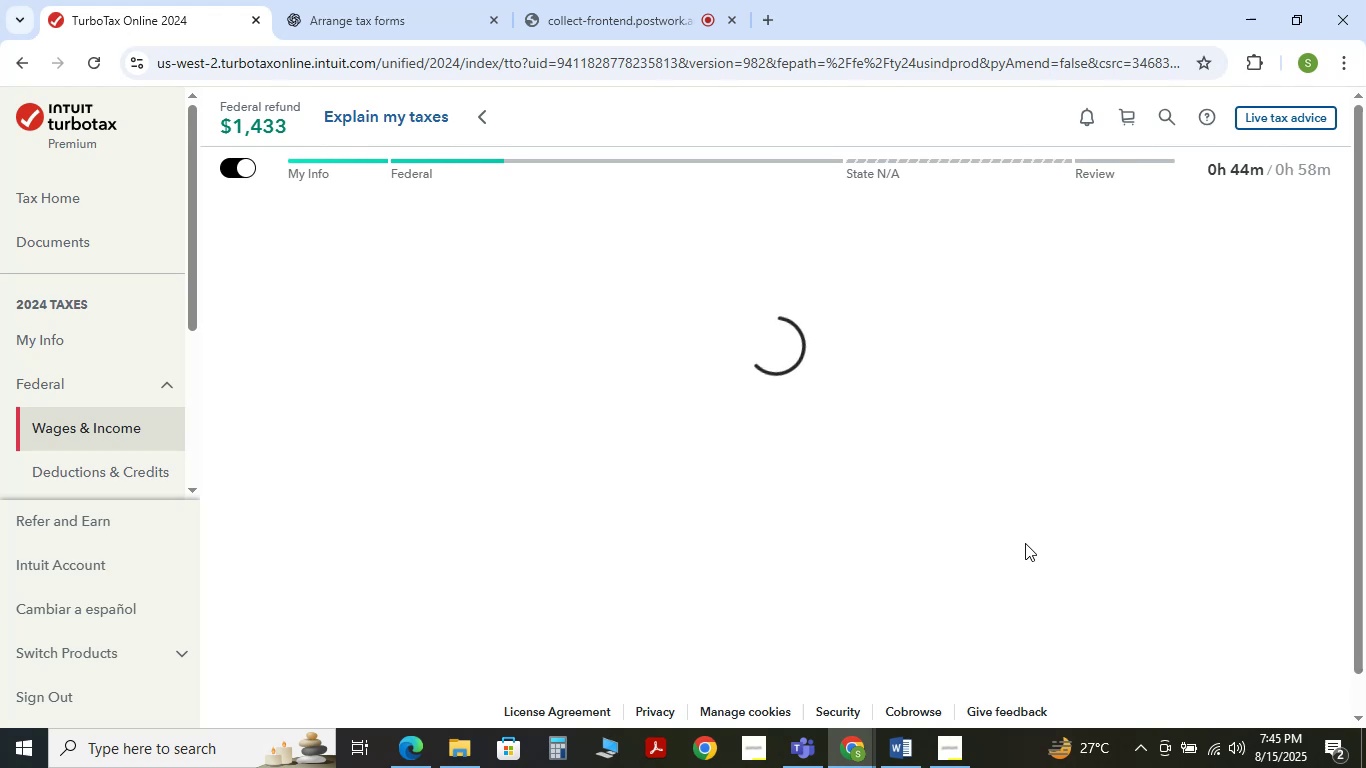 
wait(10.83)
 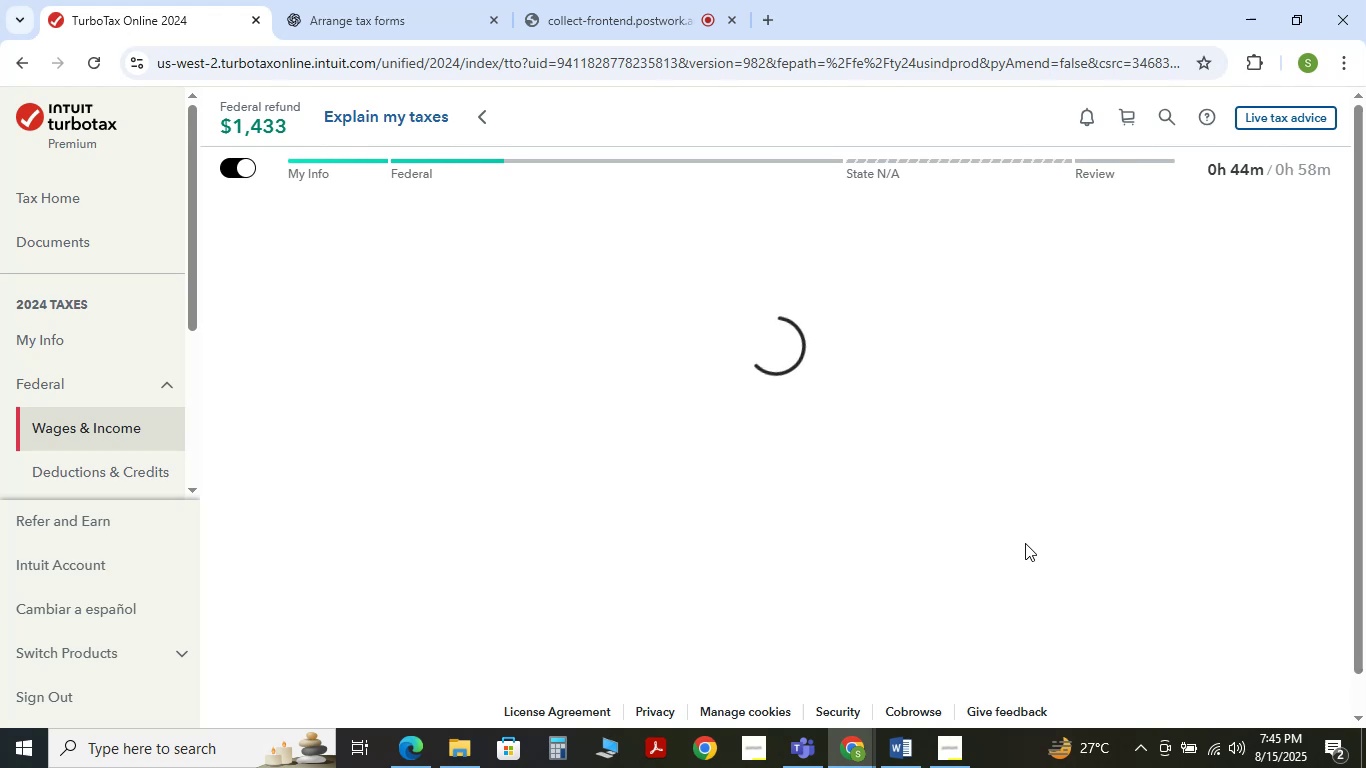 
scroll: coordinate [1027, 524], scroll_direction: down, amount: 9.0
 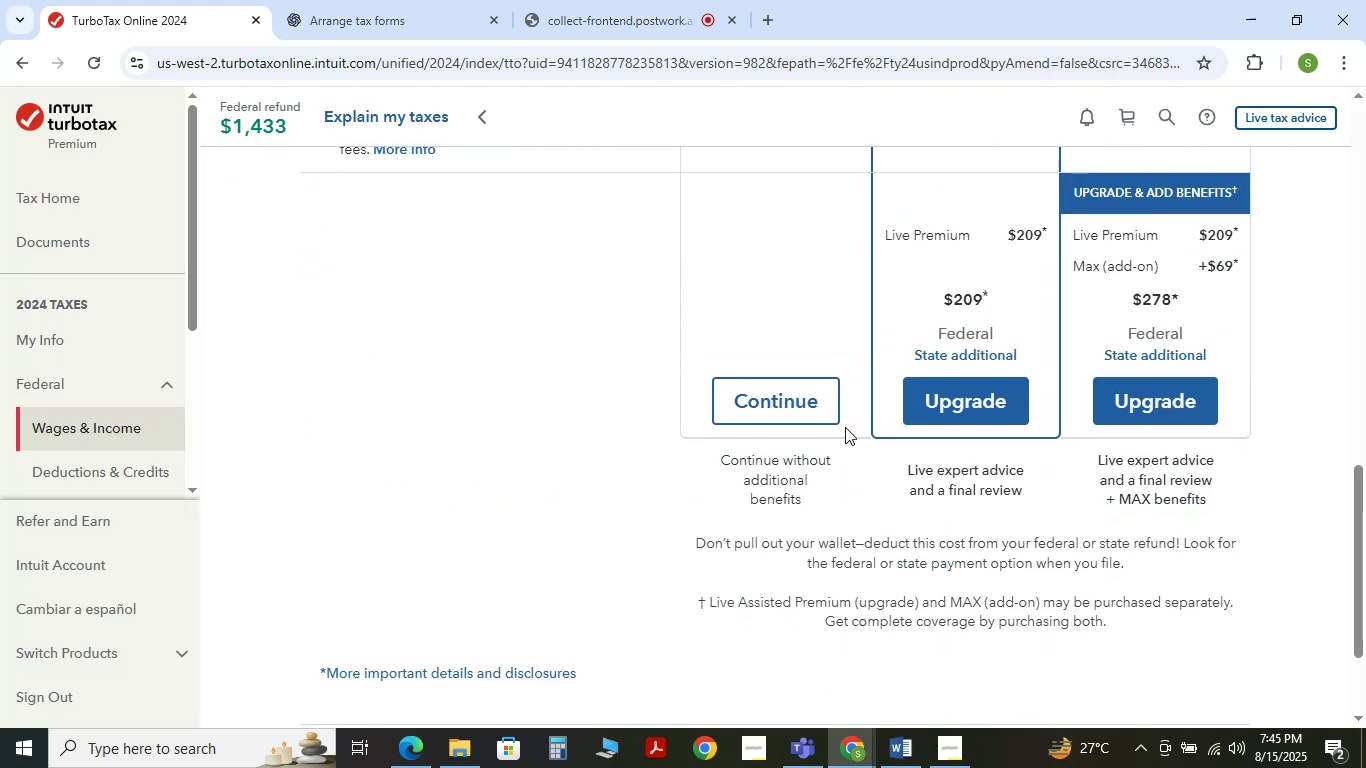 
left_click([781, 399])
 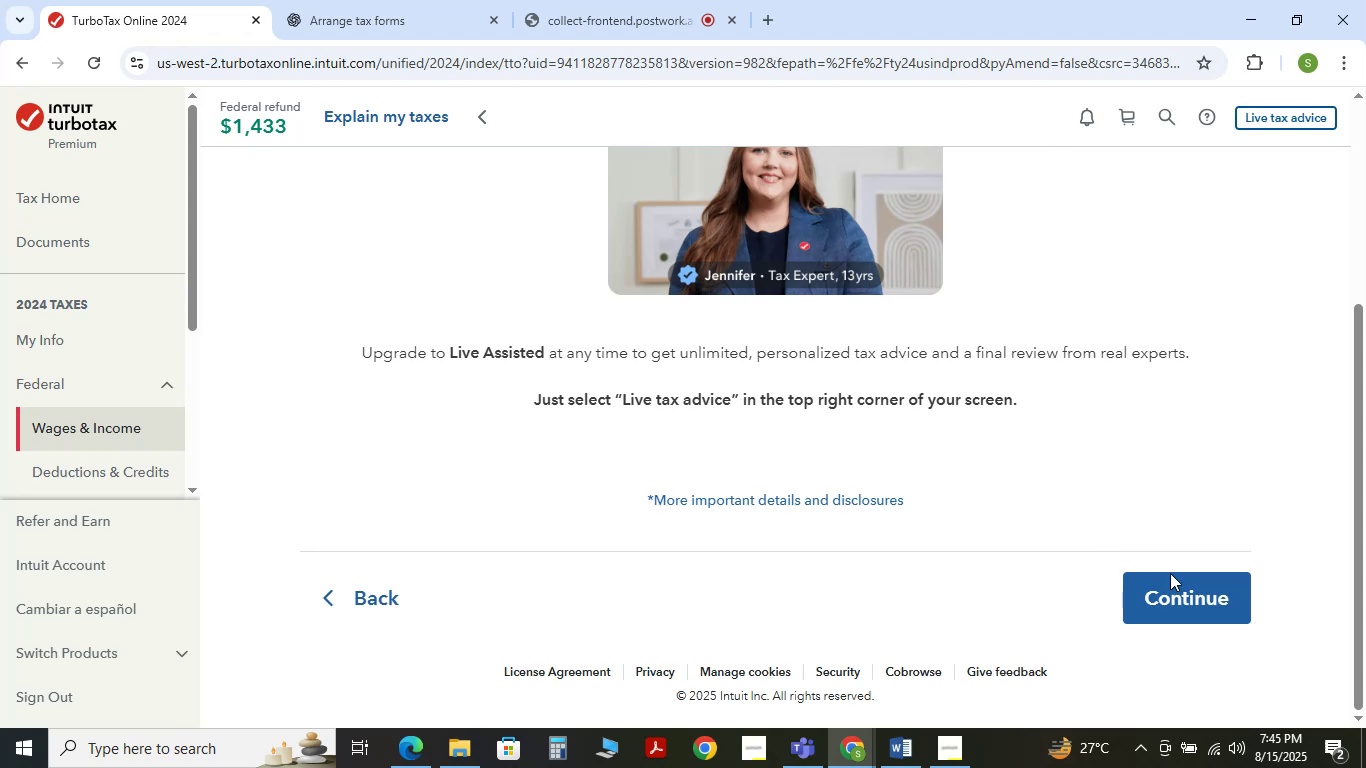 
left_click([1171, 575])
 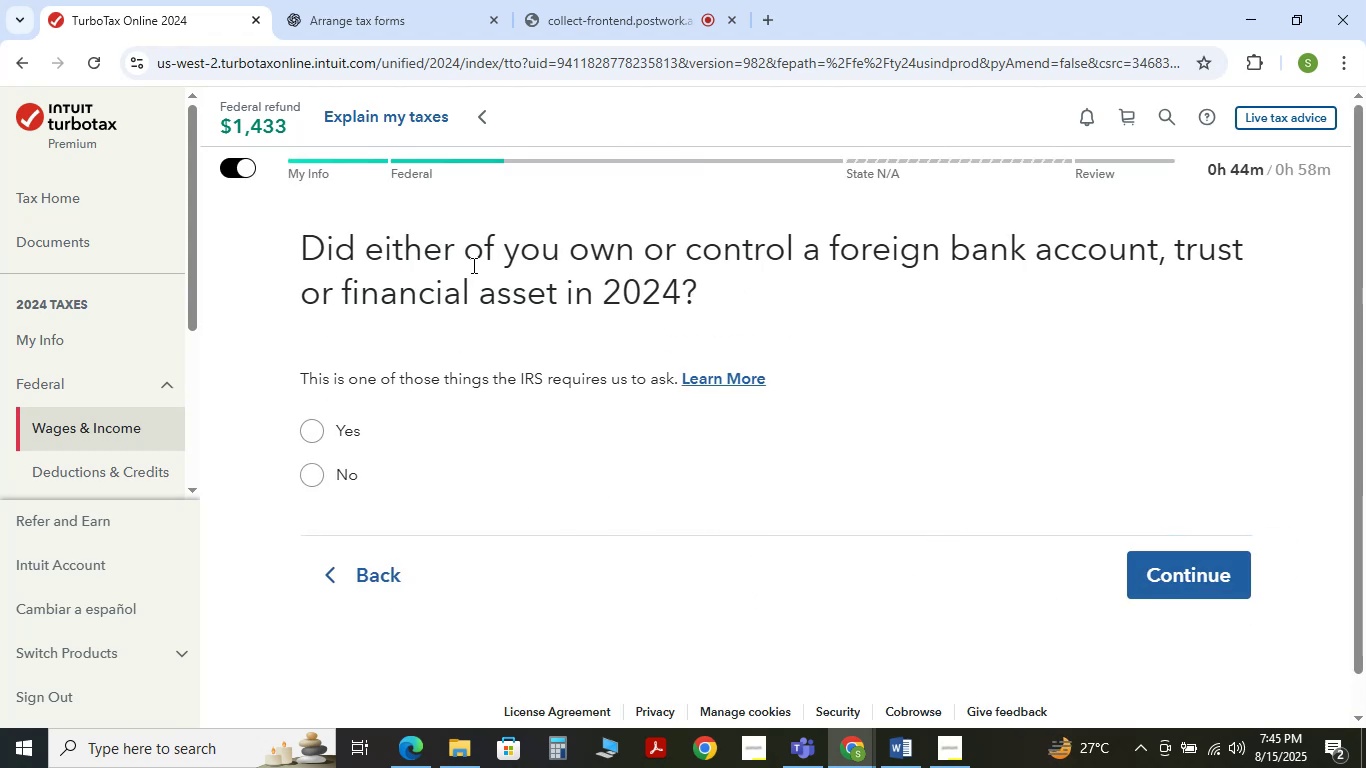 
wait(7.7)
 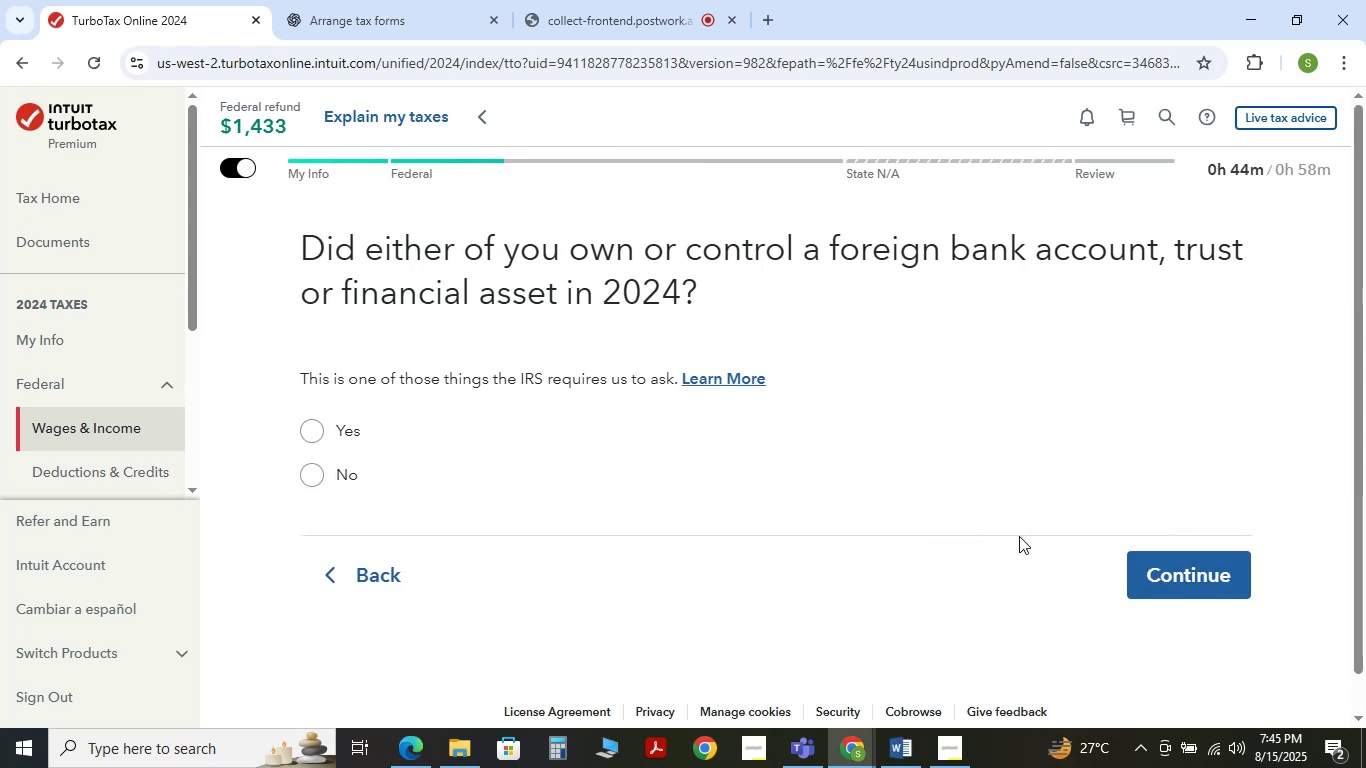 
left_click([307, 463])
 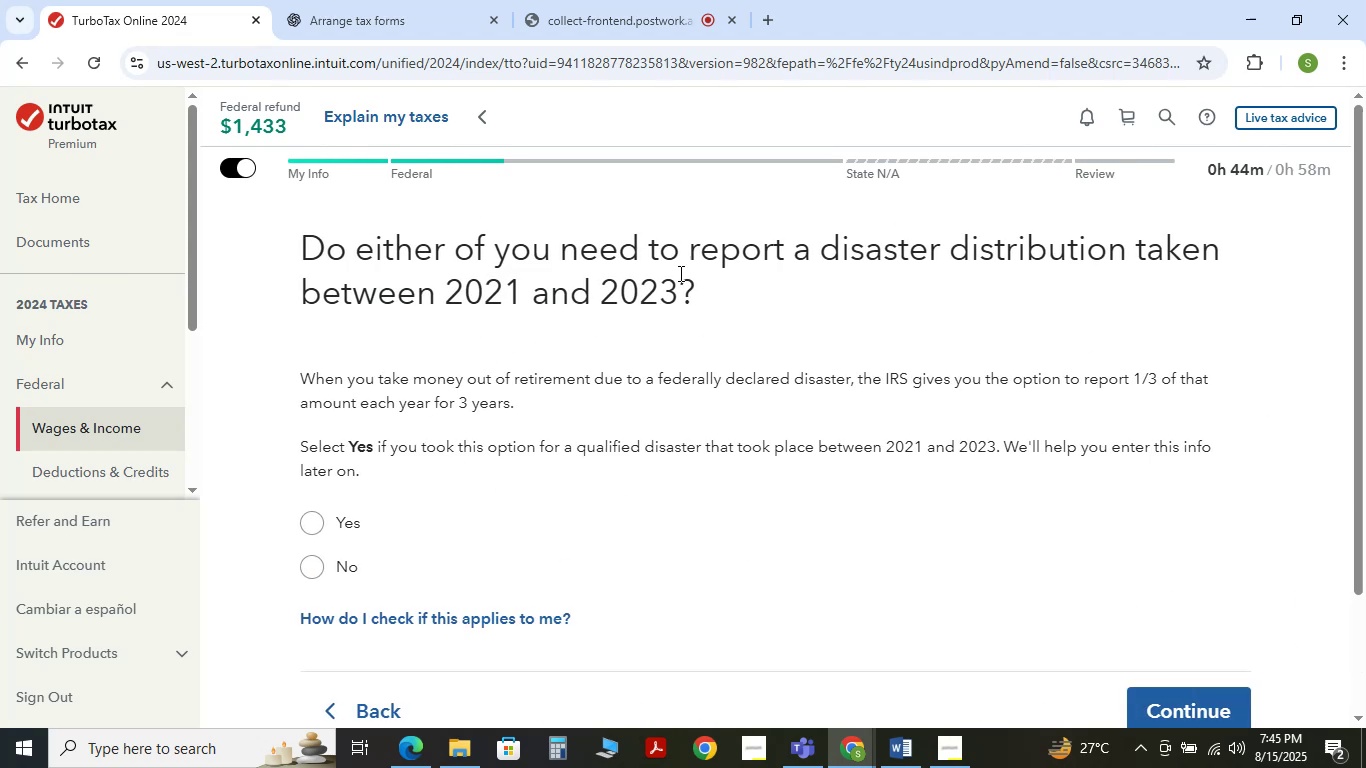 
wait(6.3)
 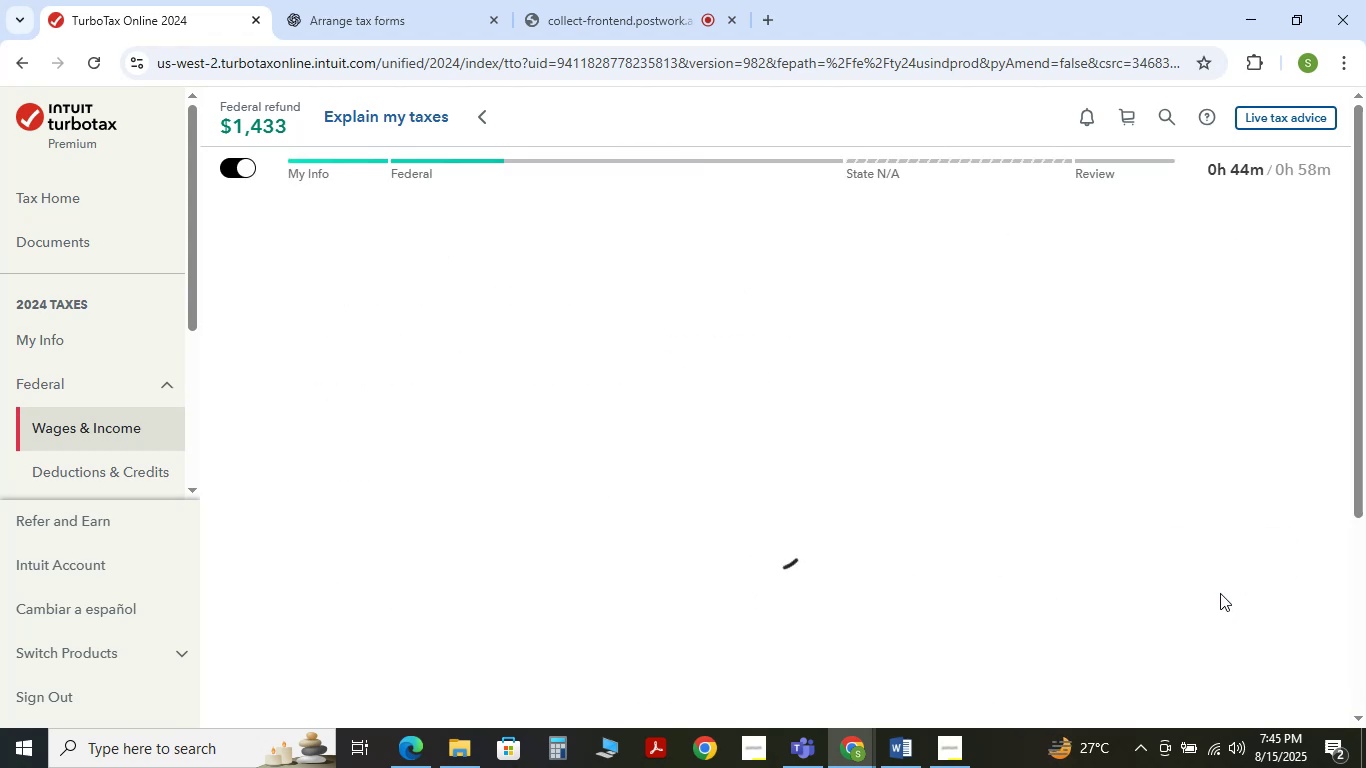 
left_click([317, 575])
 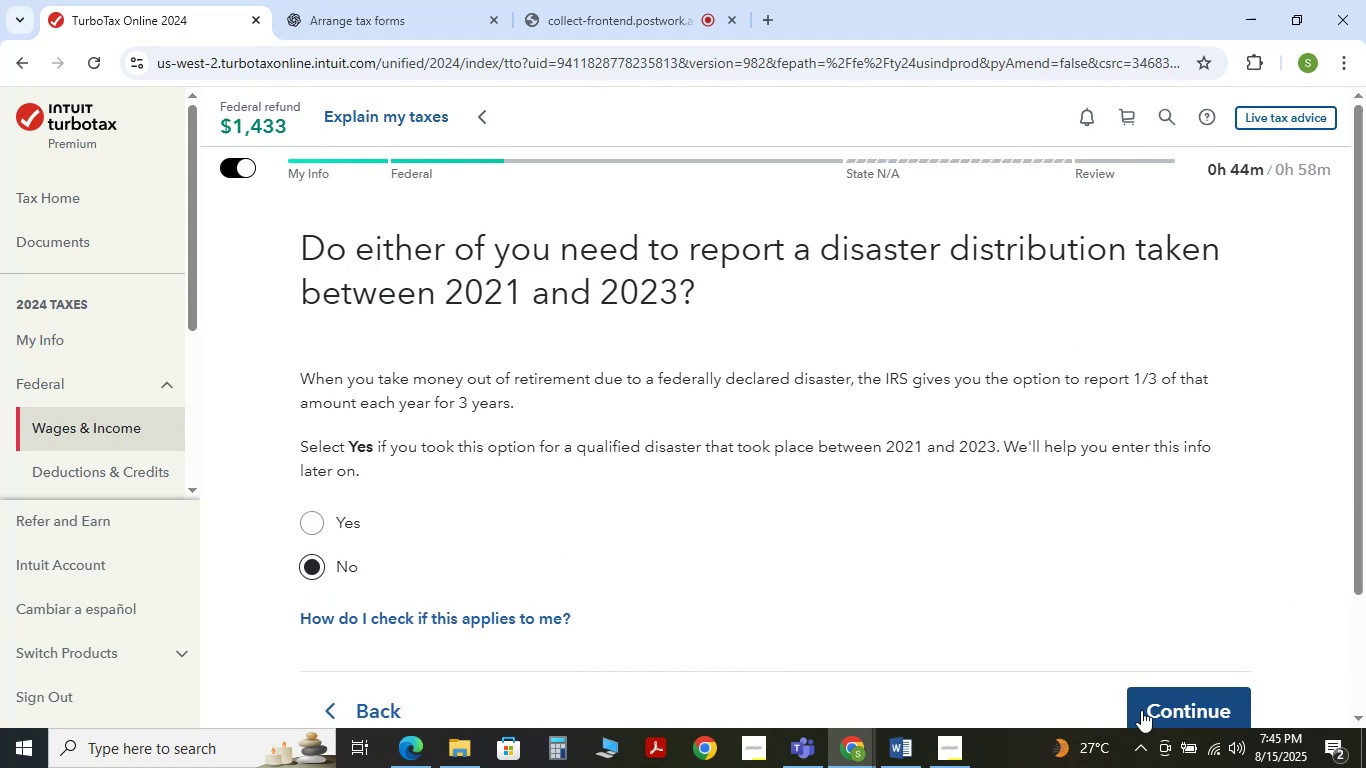 
left_click([1153, 698])
 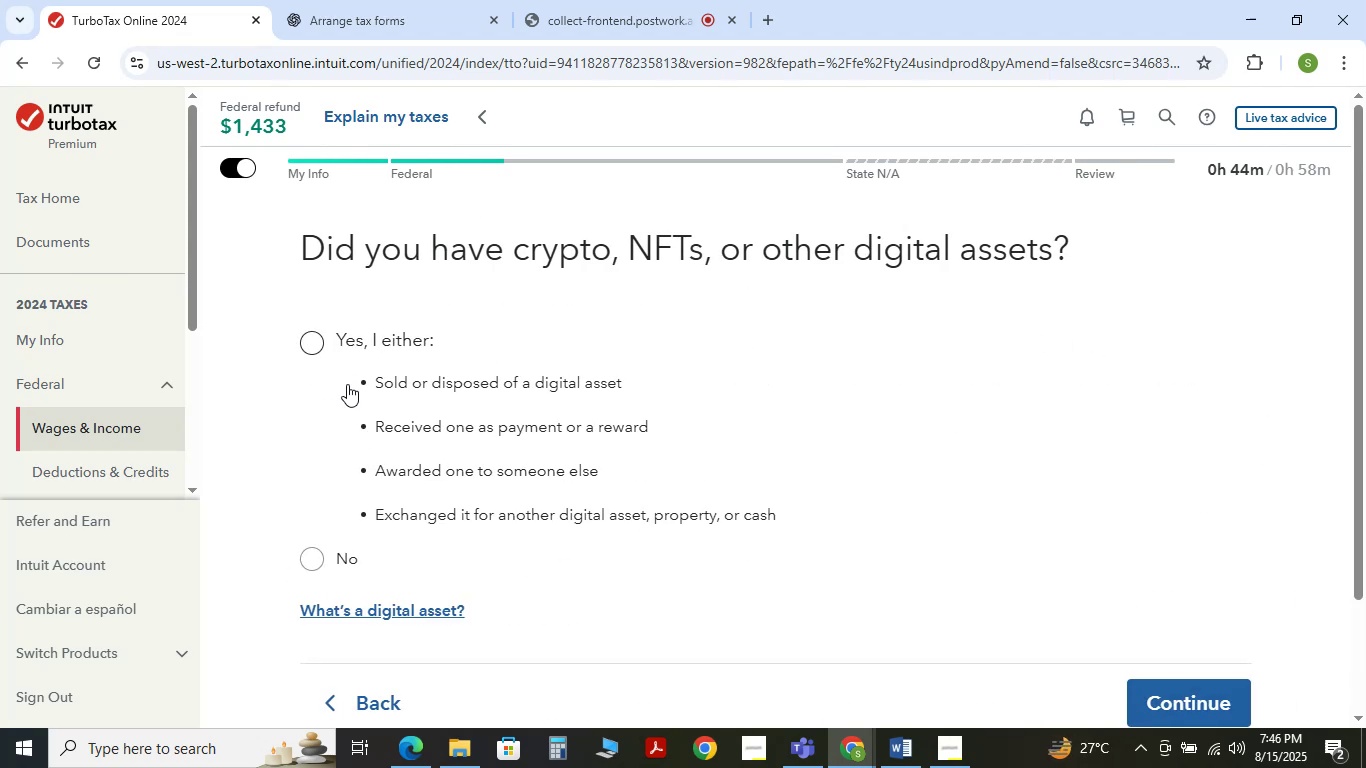 
left_click([306, 543])
 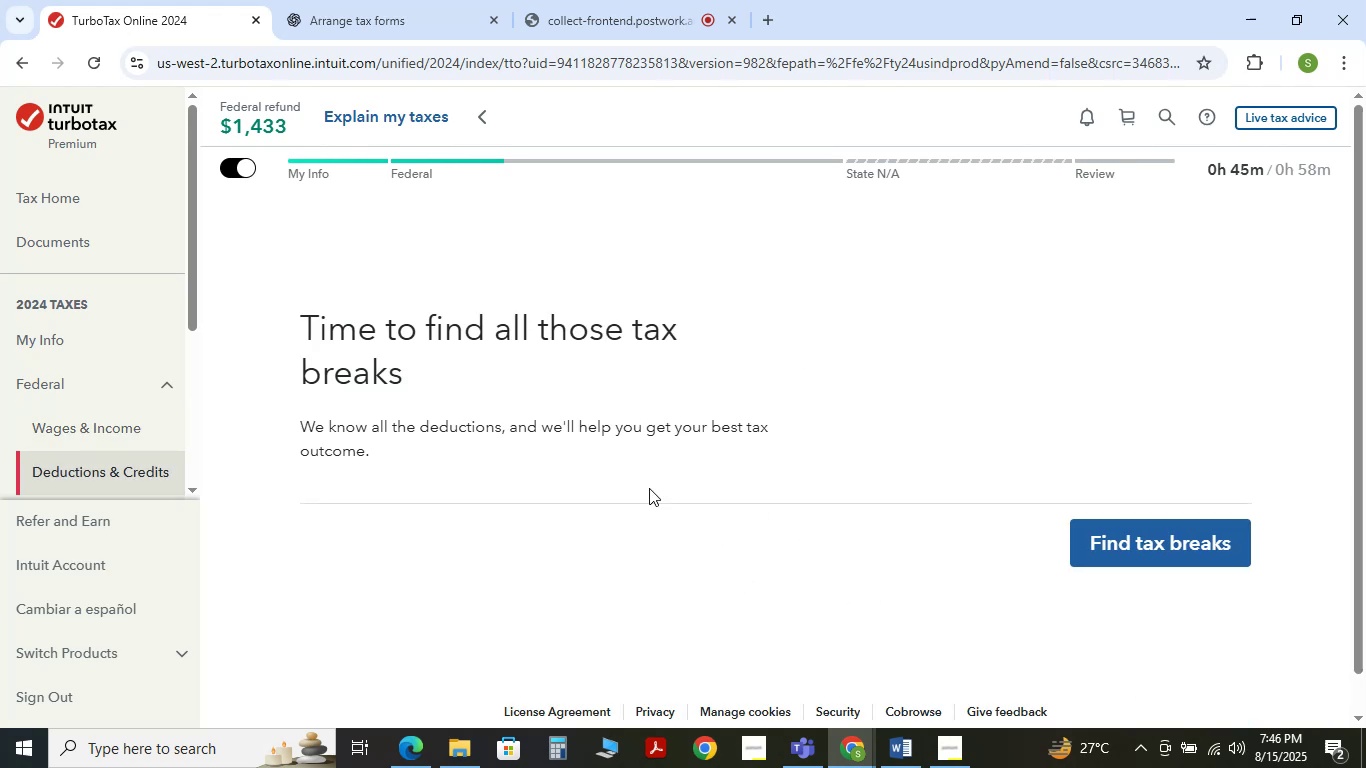 
wait(5.56)
 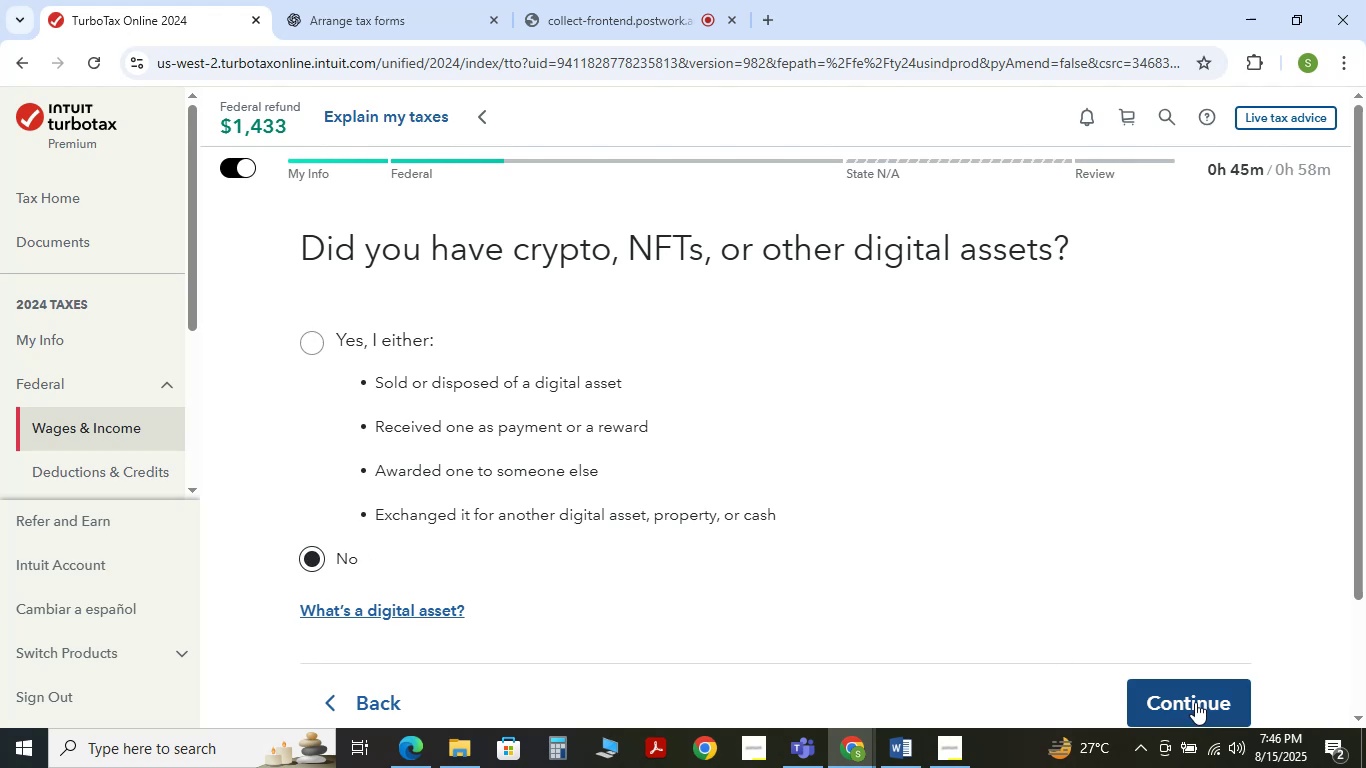 
scroll: coordinate [669, 394], scroll_direction: down, amount: 6.0
 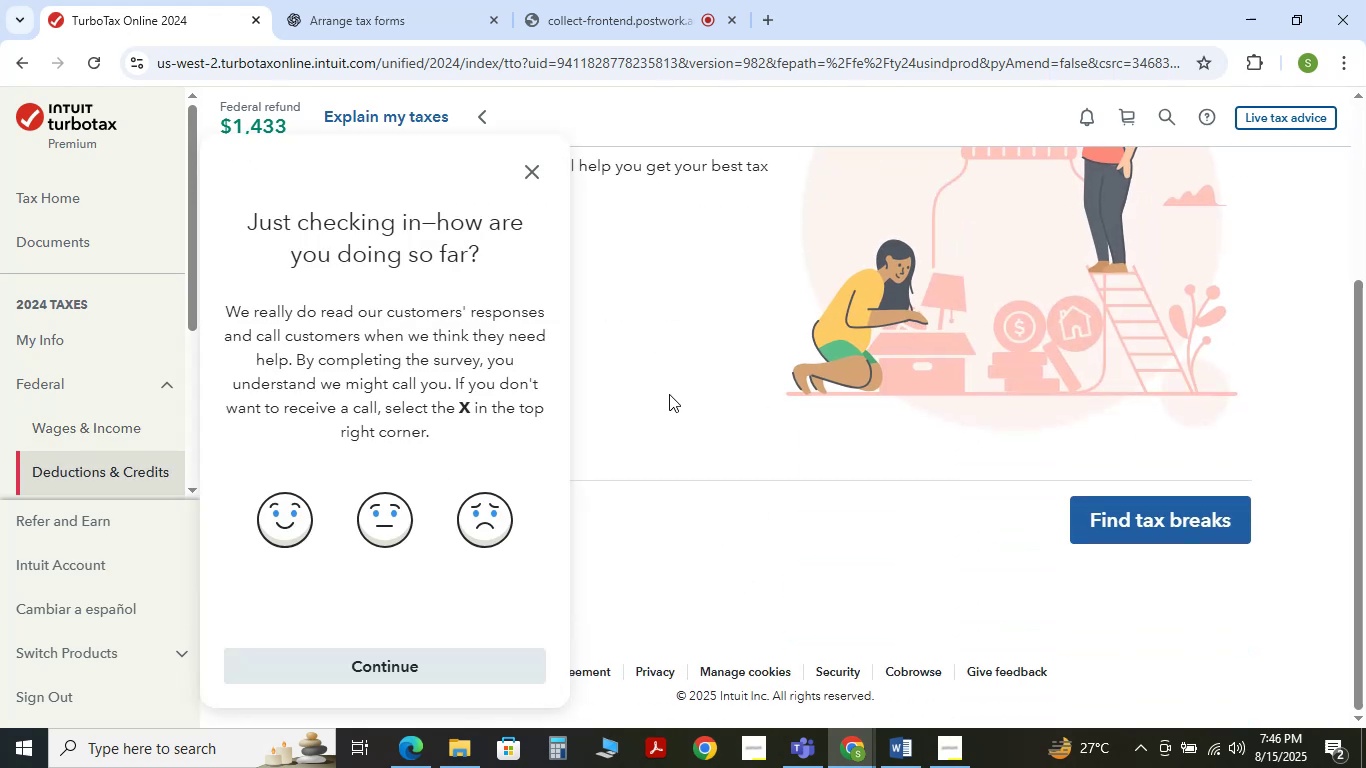 
scroll: coordinate [669, 394], scroll_direction: up, amount: 3.0
 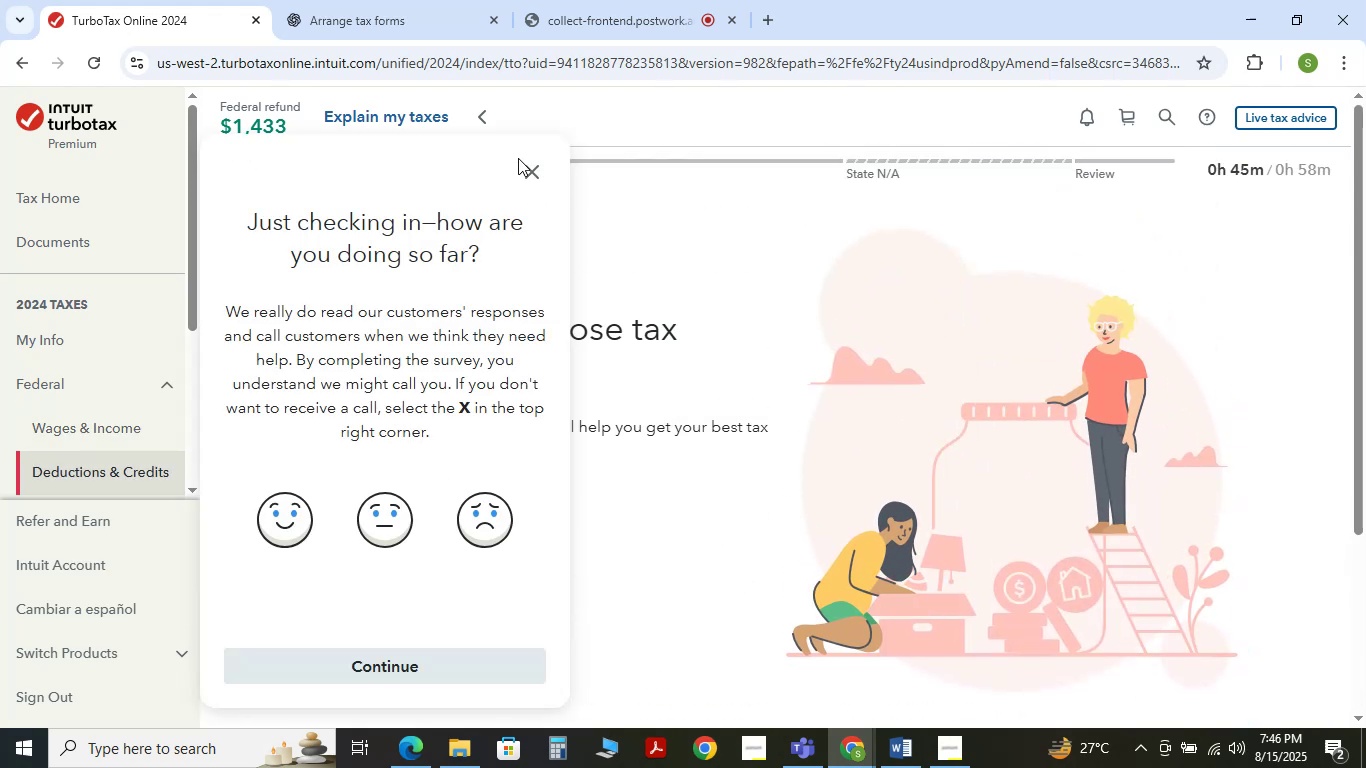 
left_click([529, 165])
 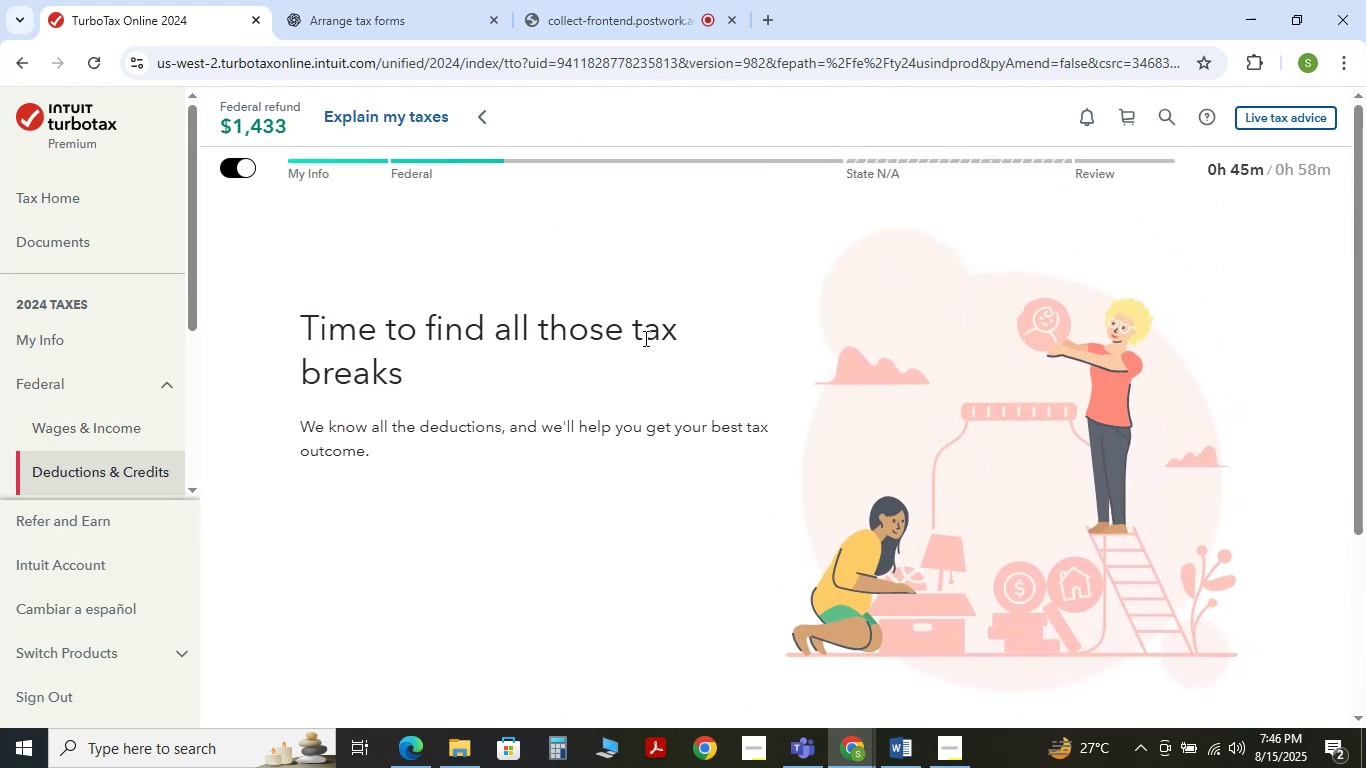 
scroll: coordinate [651, 350], scroll_direction: down, amount: 3.0
 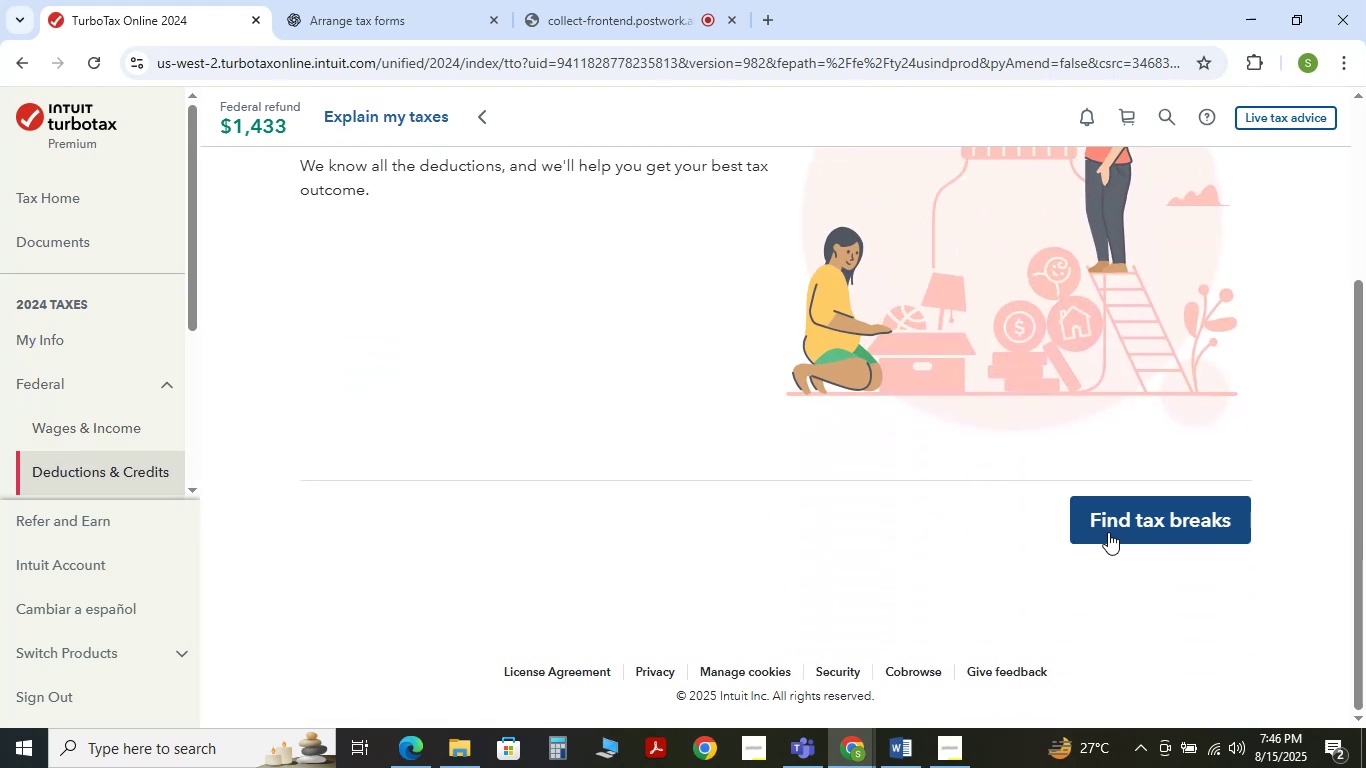 
left_click([1108, 532])
 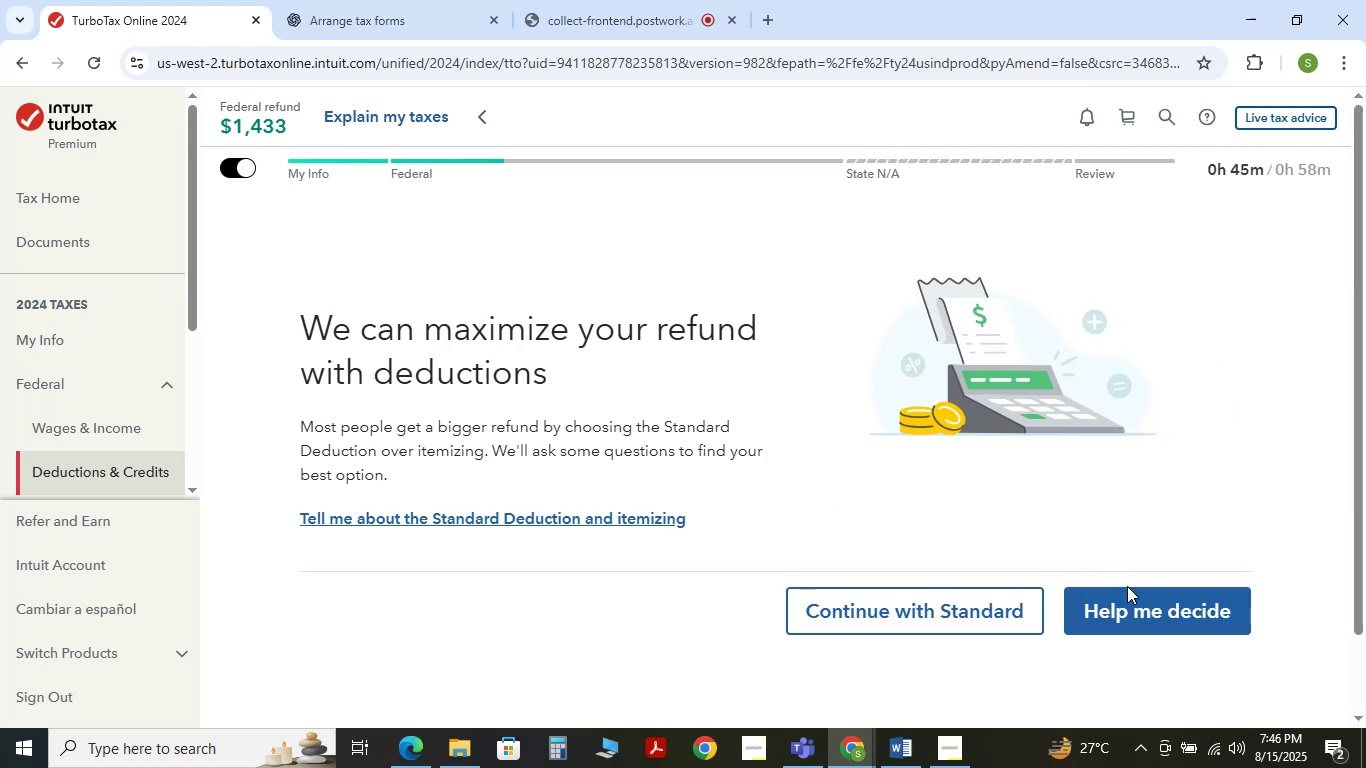 
left_click([979, 596])
 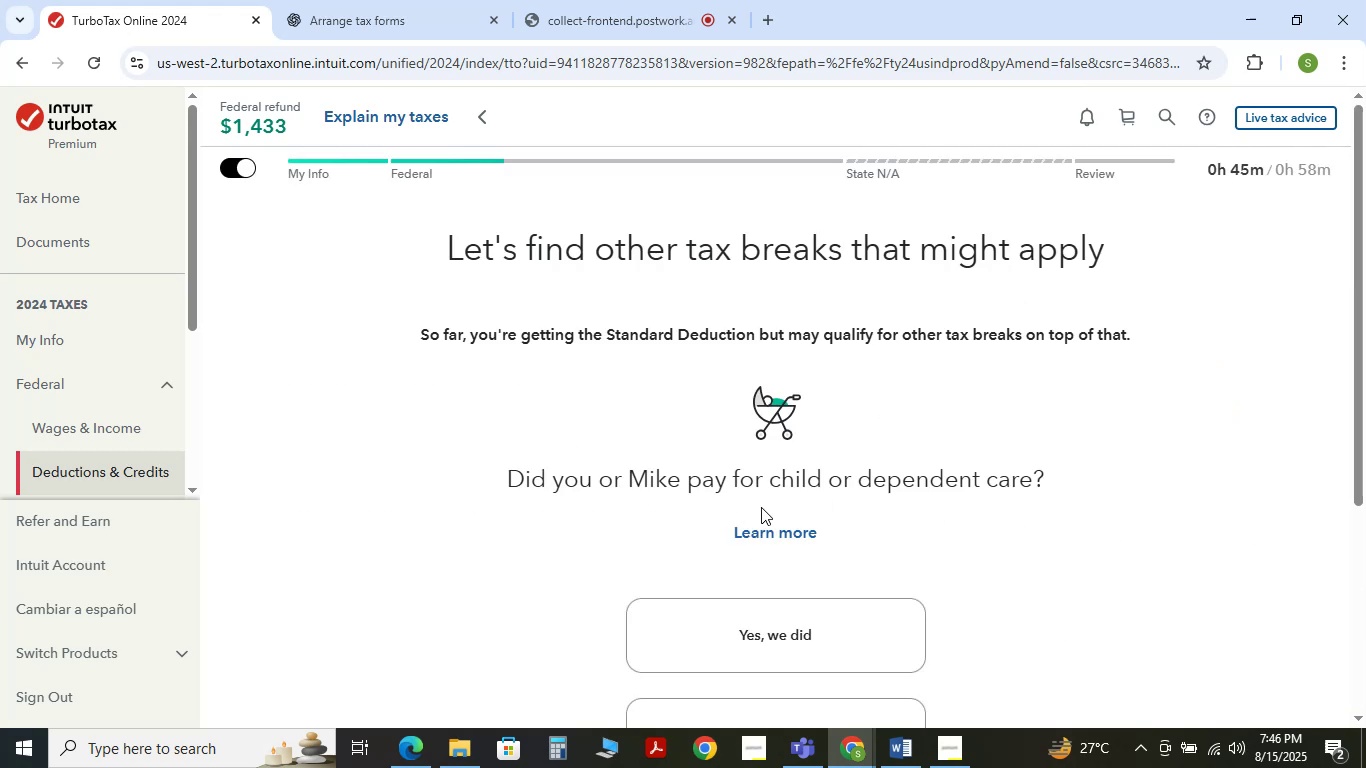 
scroll: coordinate [815, 596], scroll_direction: down, amount: 1.0
 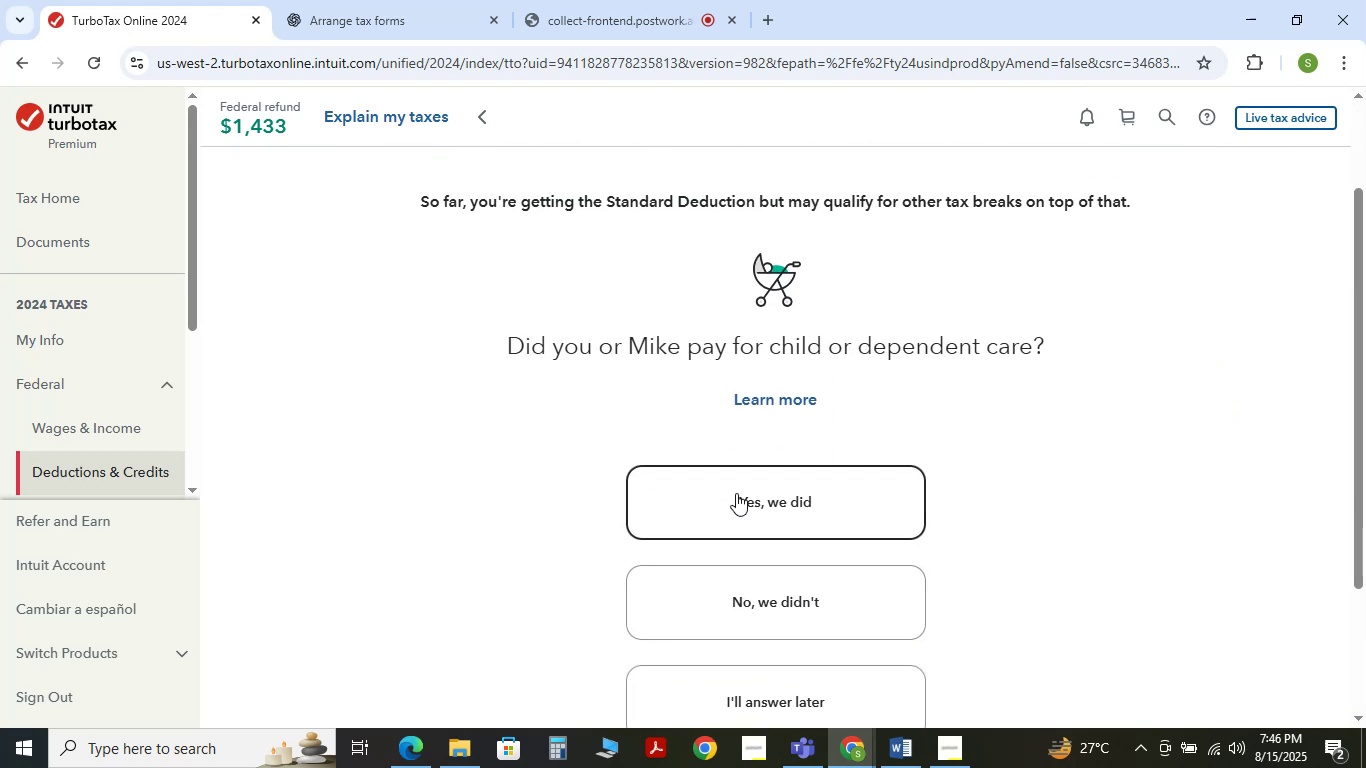 
scroll: coordinate [782, 440], scroll_direction: up, amount: 3.0
 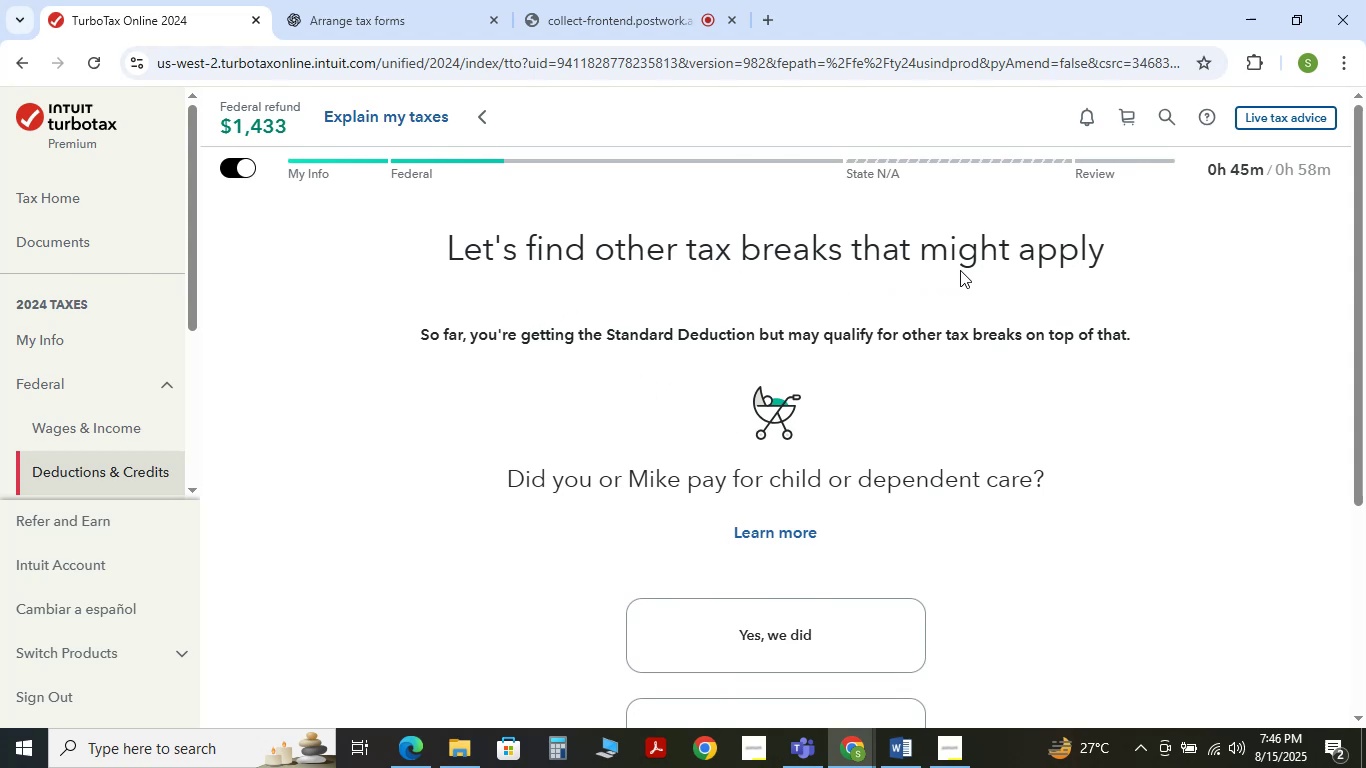 
scroll: coordinate [973, 387], scroll_direction: down, amount: 2.0
 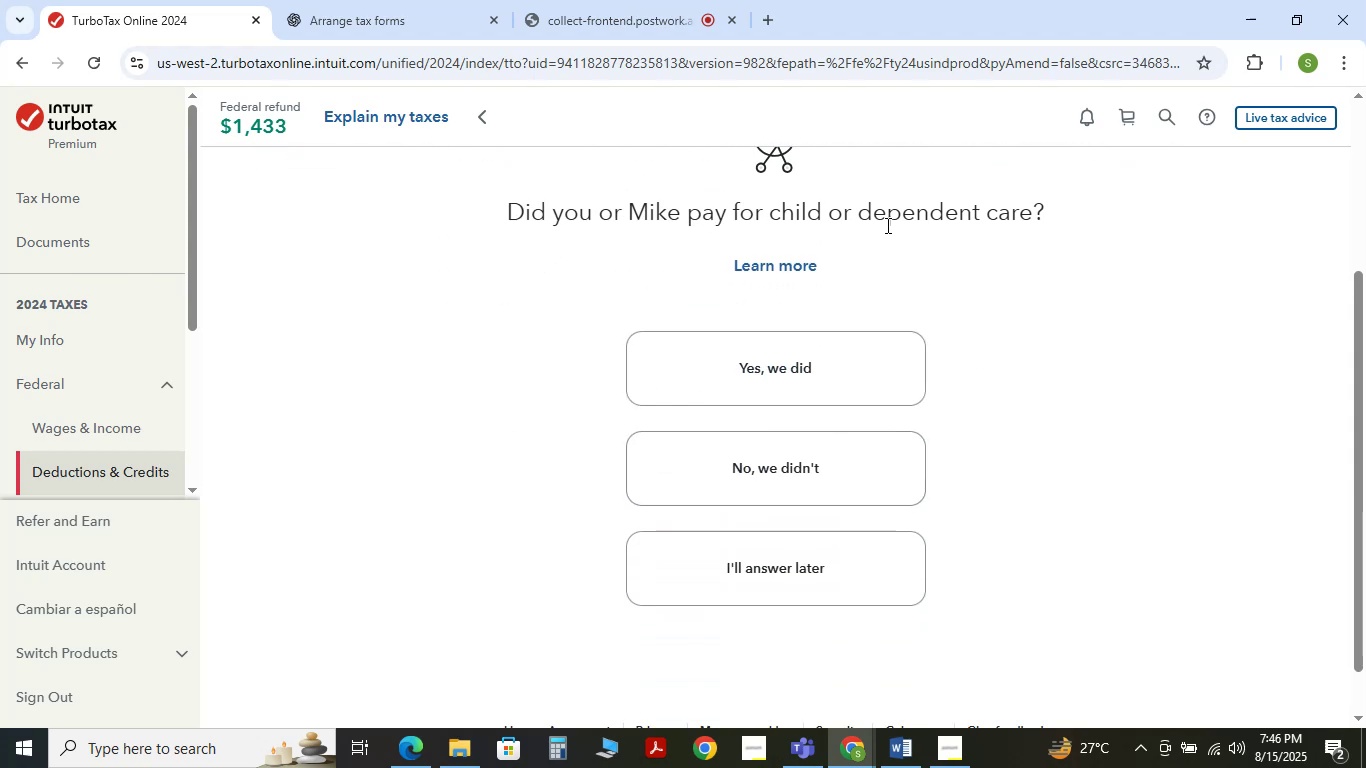 
wait(7.73)
 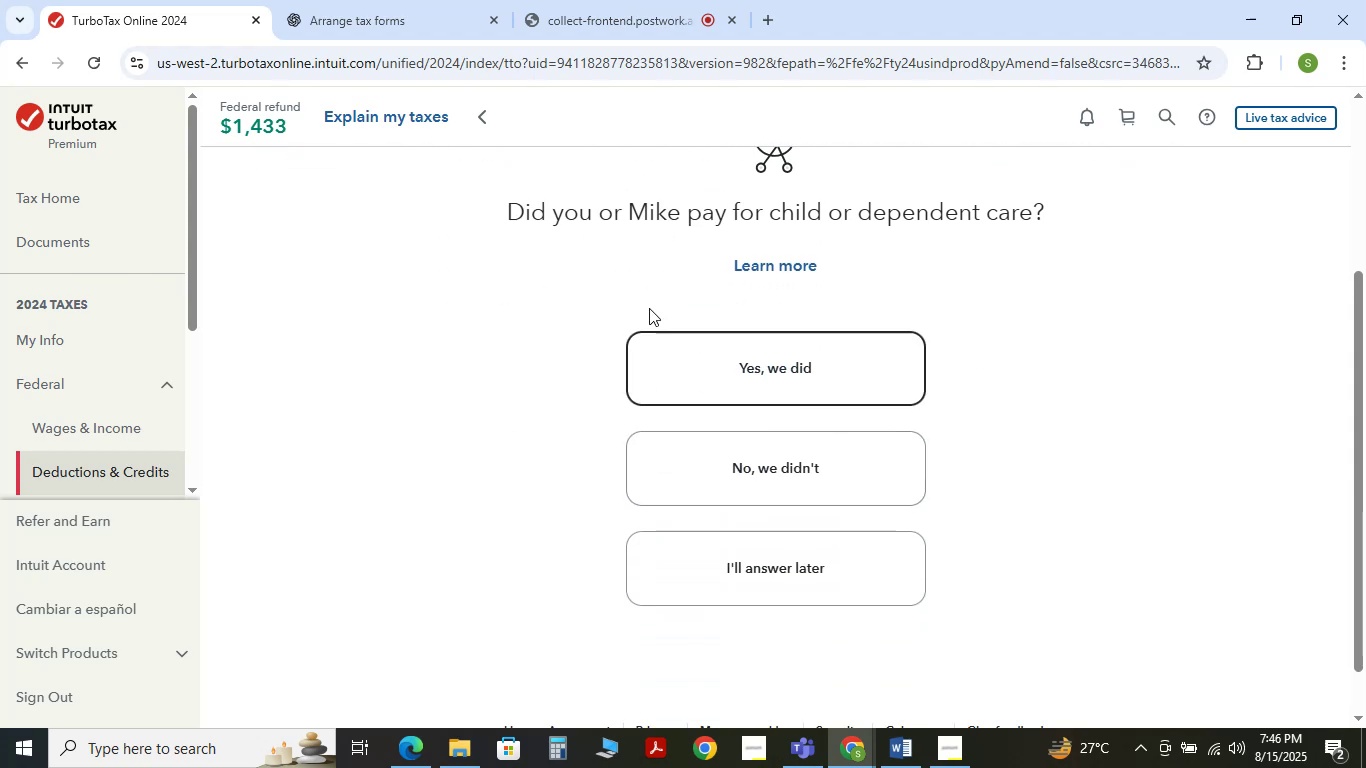 
left_click([844, 465])
 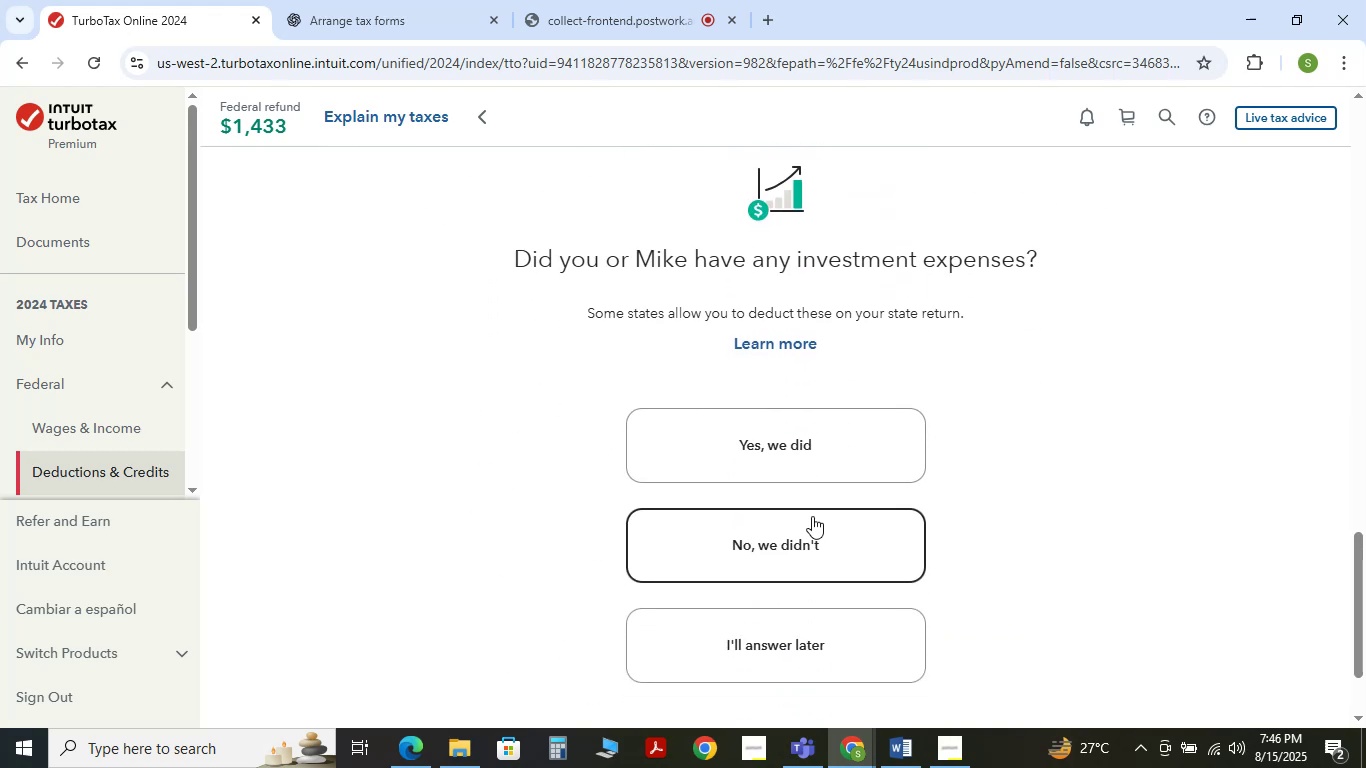 
wait(7.51)
 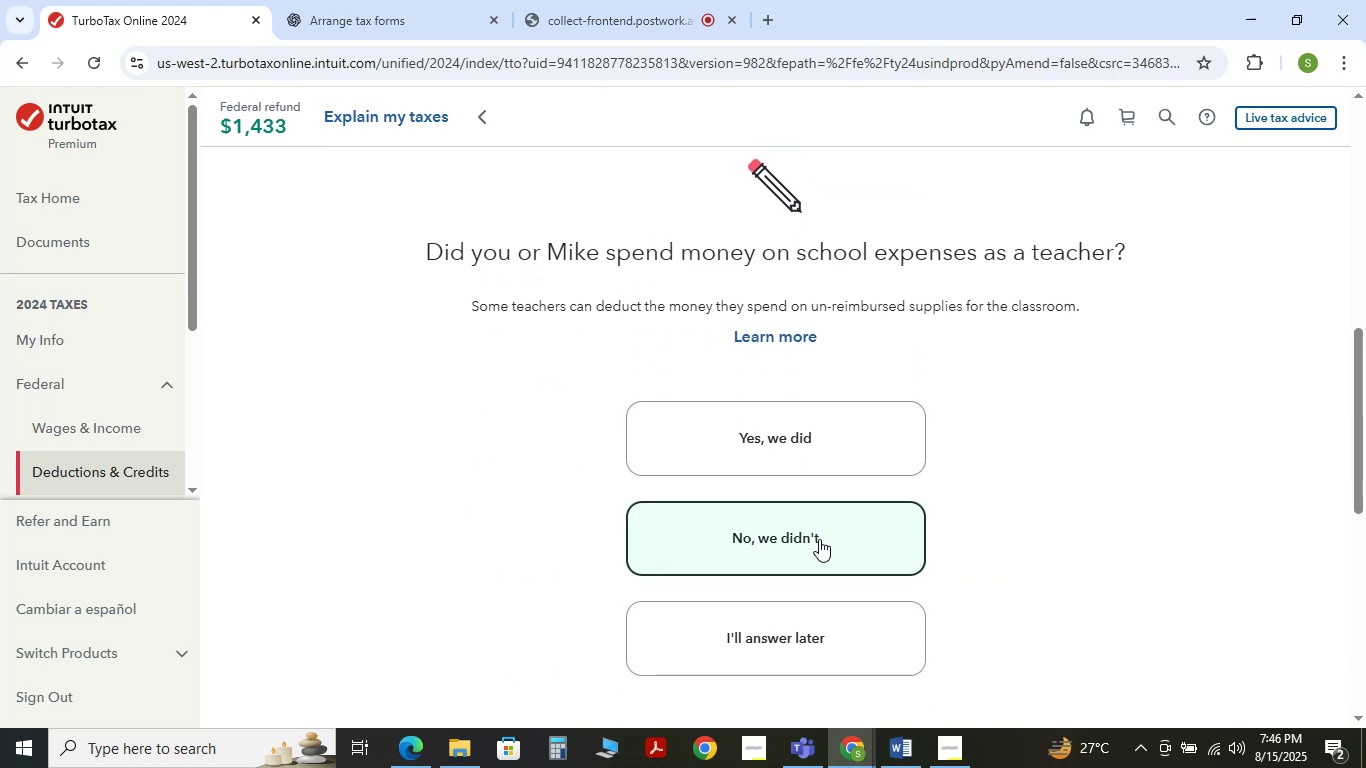 
left_click([815, 520])
 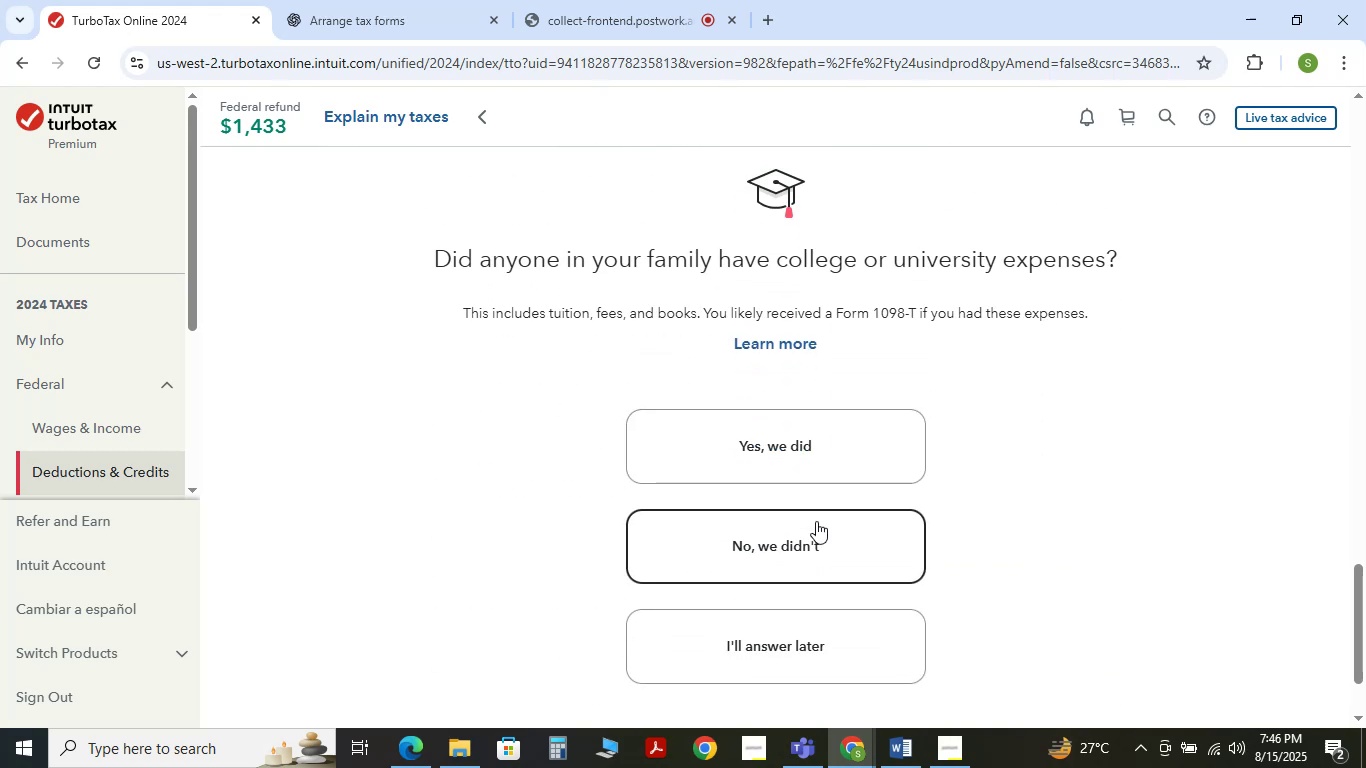 
left_click([816, 521])
 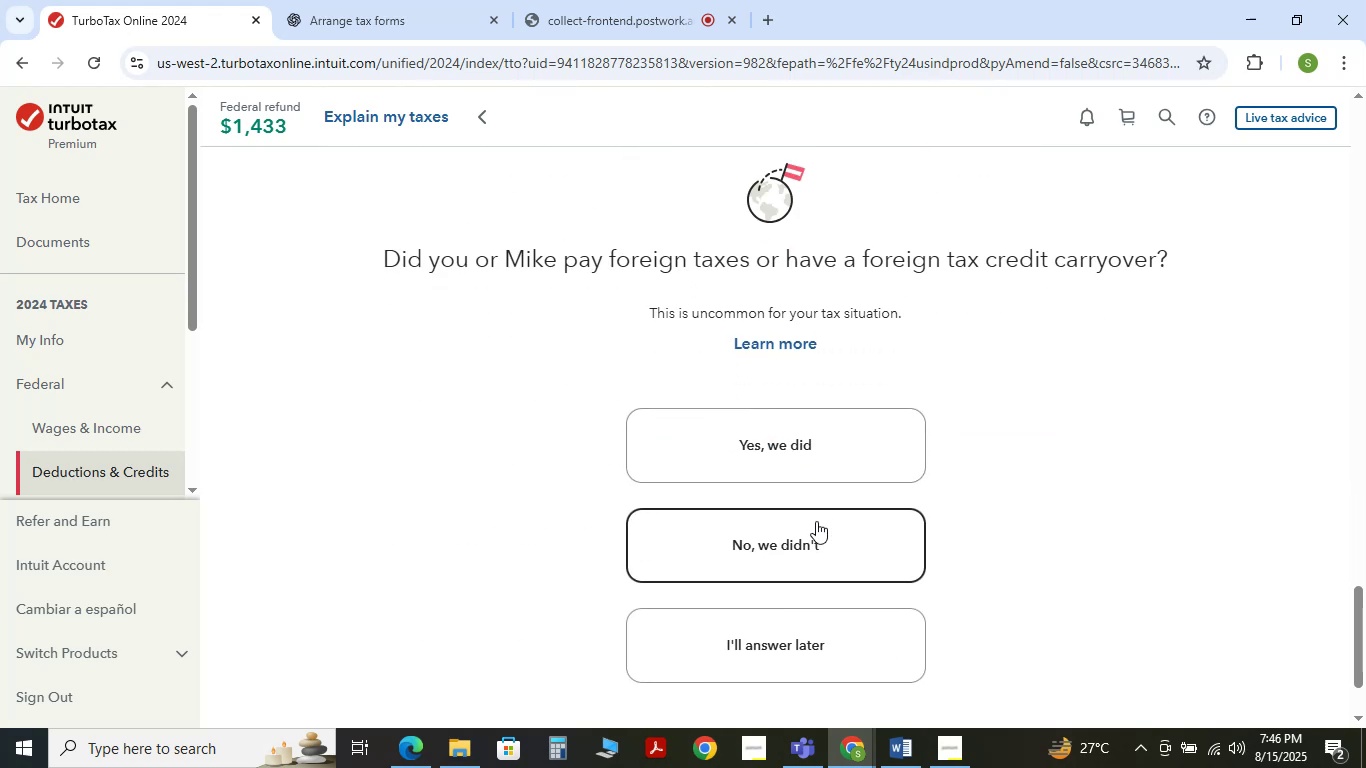 
left_click([816, 521])
 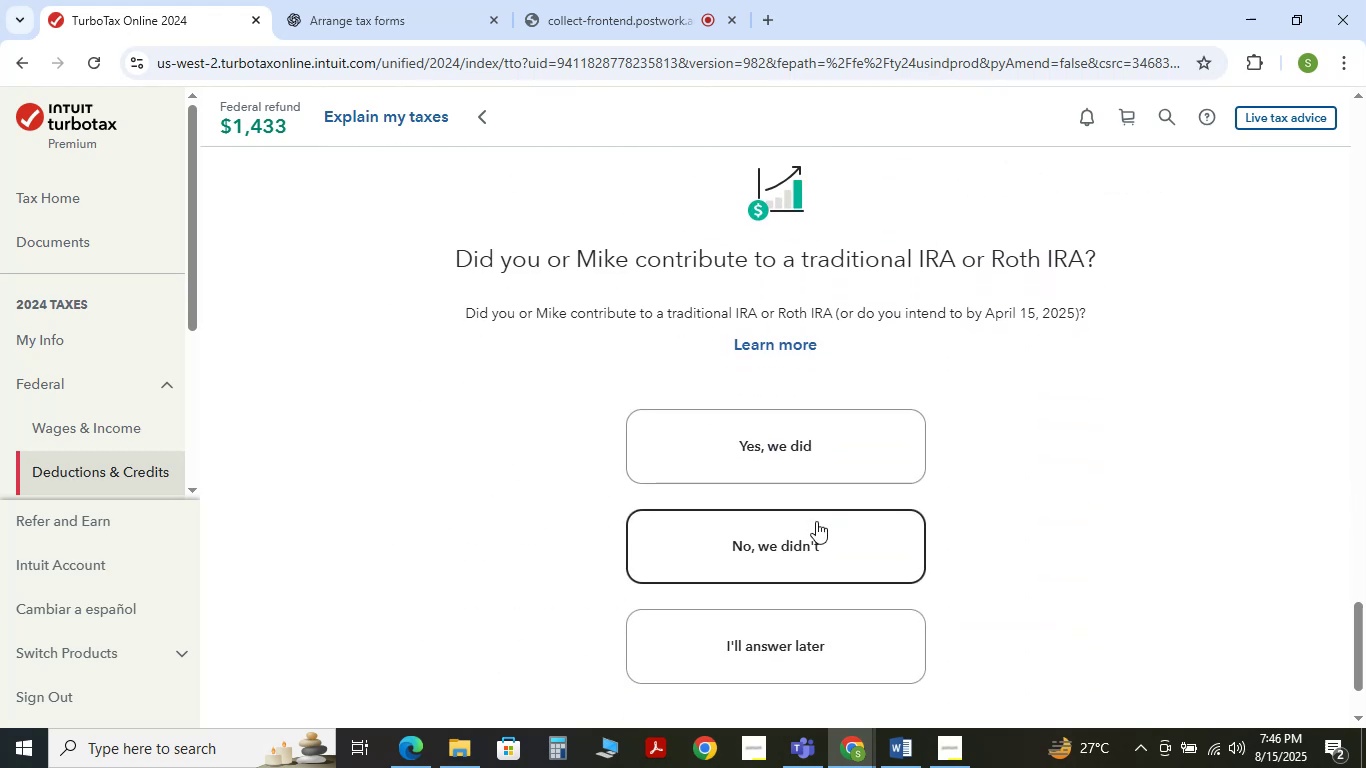 
left_click([816, 521])
 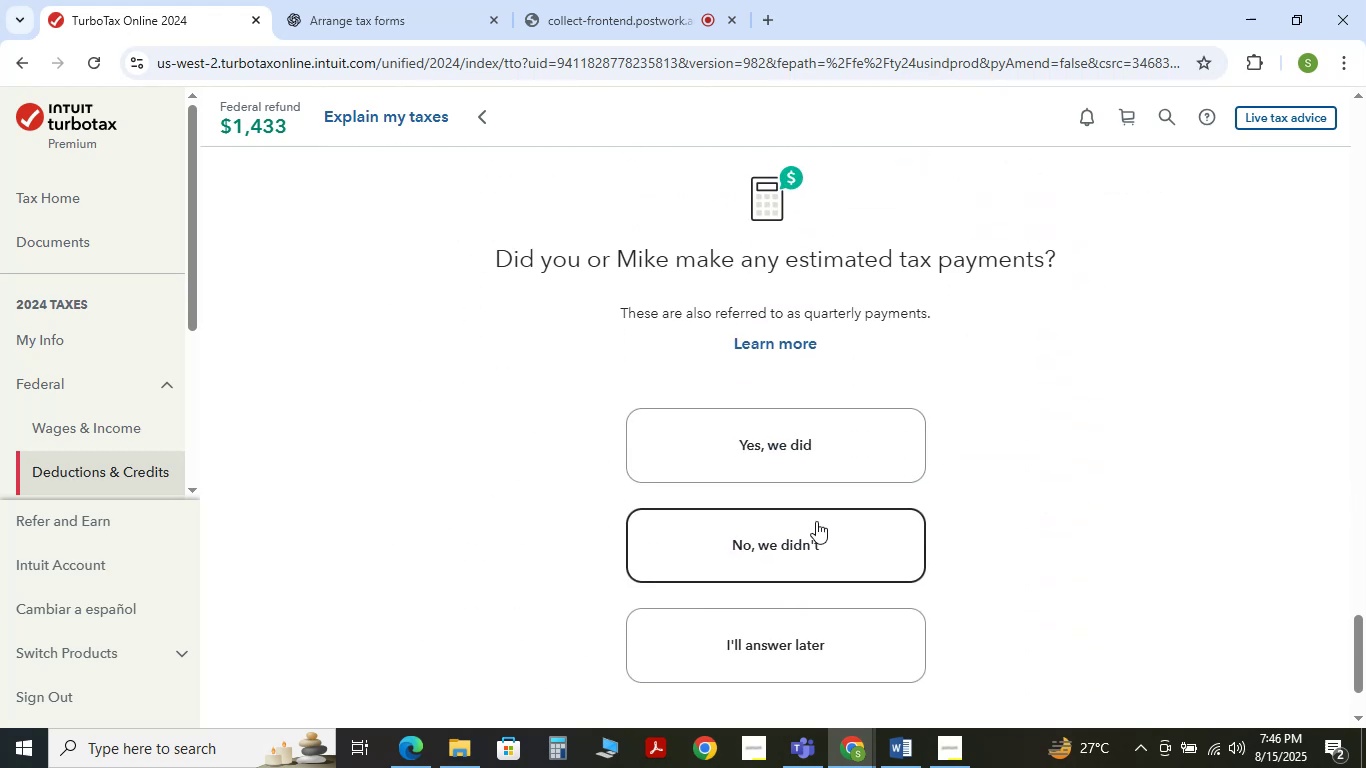 
left_click([816, 521])
 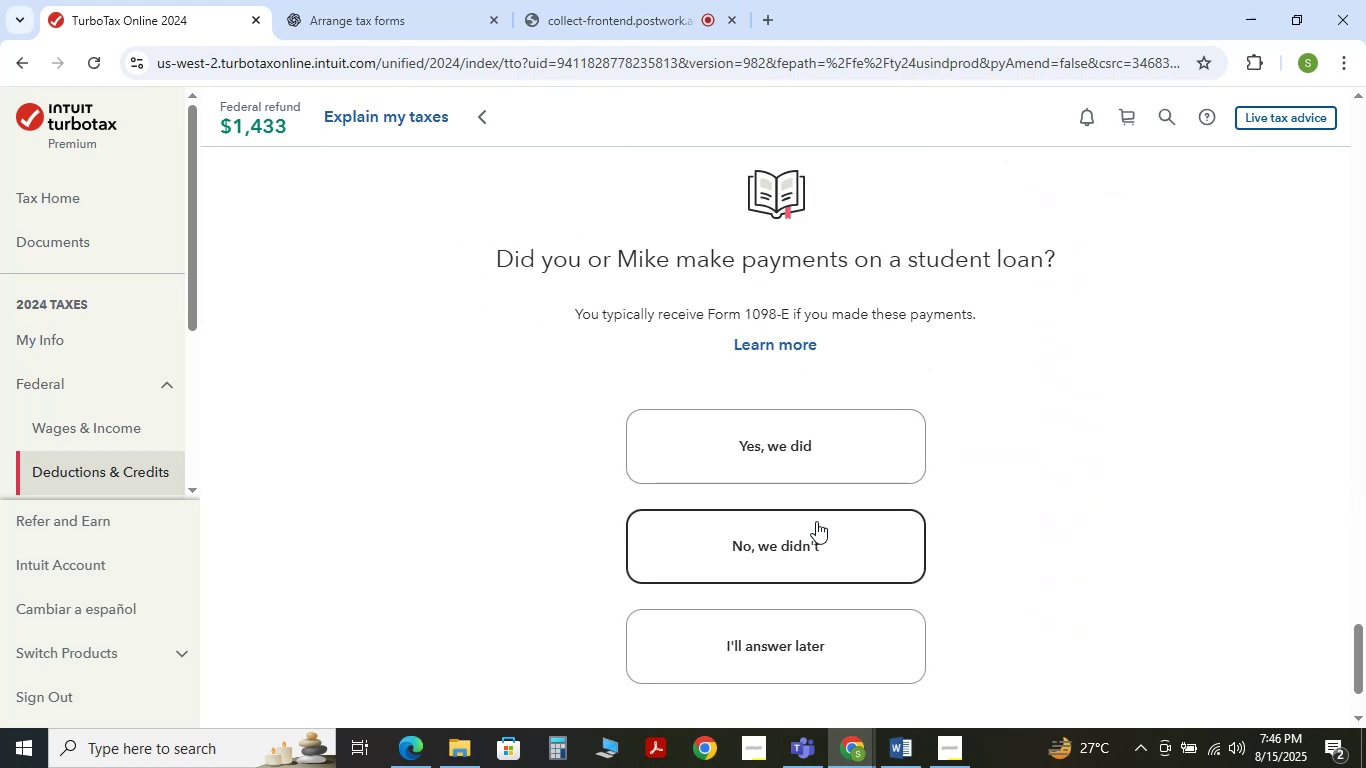 
left_click([819, 525])
 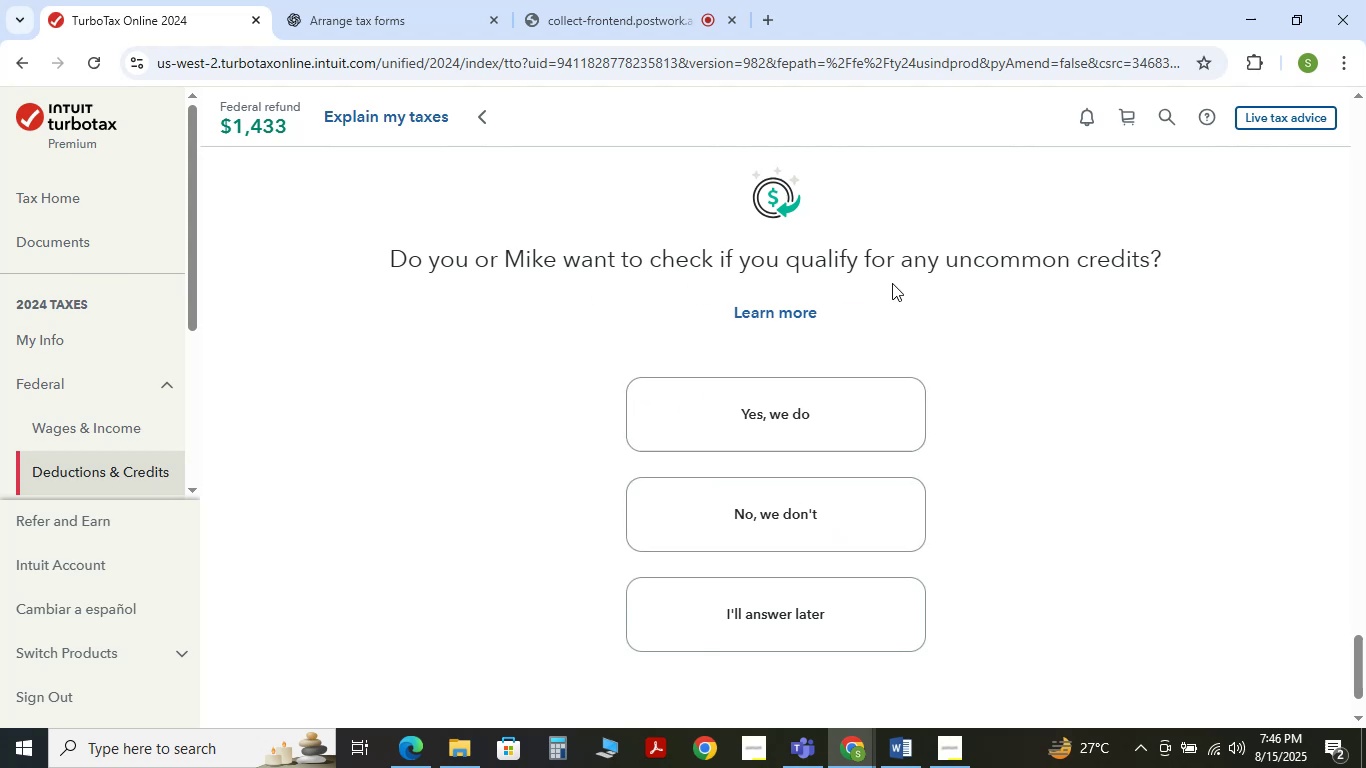 
wait(5.75)
 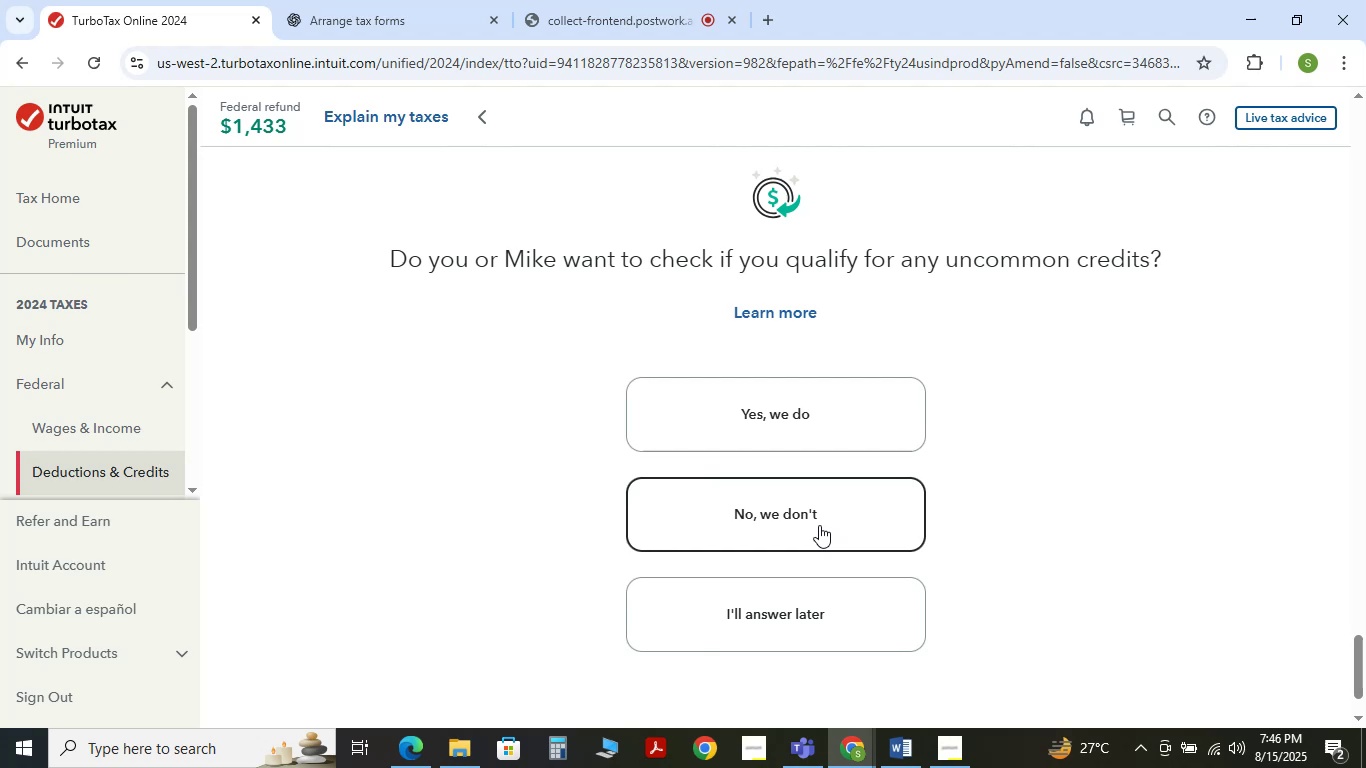 
left_click([813, 526])
 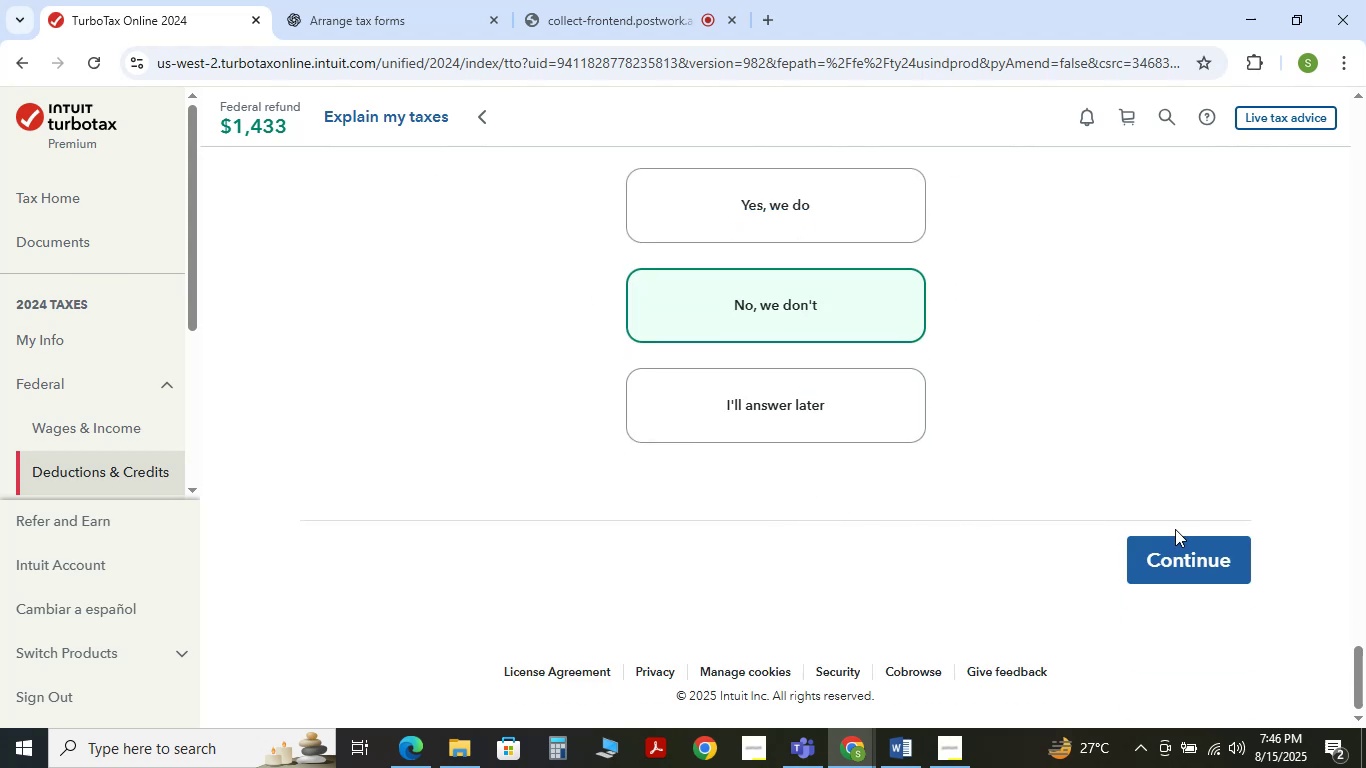 
left_click([1179, 546])
 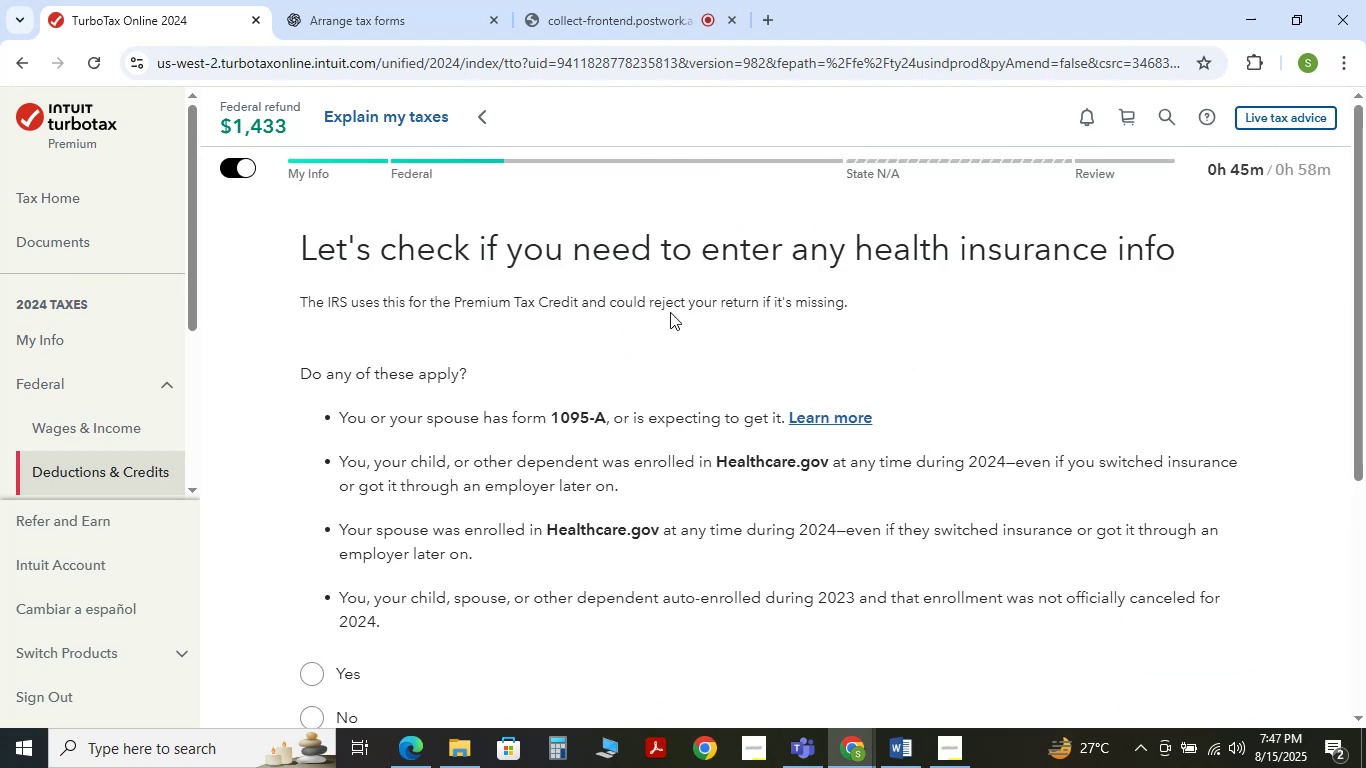 
scroll: coordinate [554, 437], scroll_direction: down, amount: 1.0
 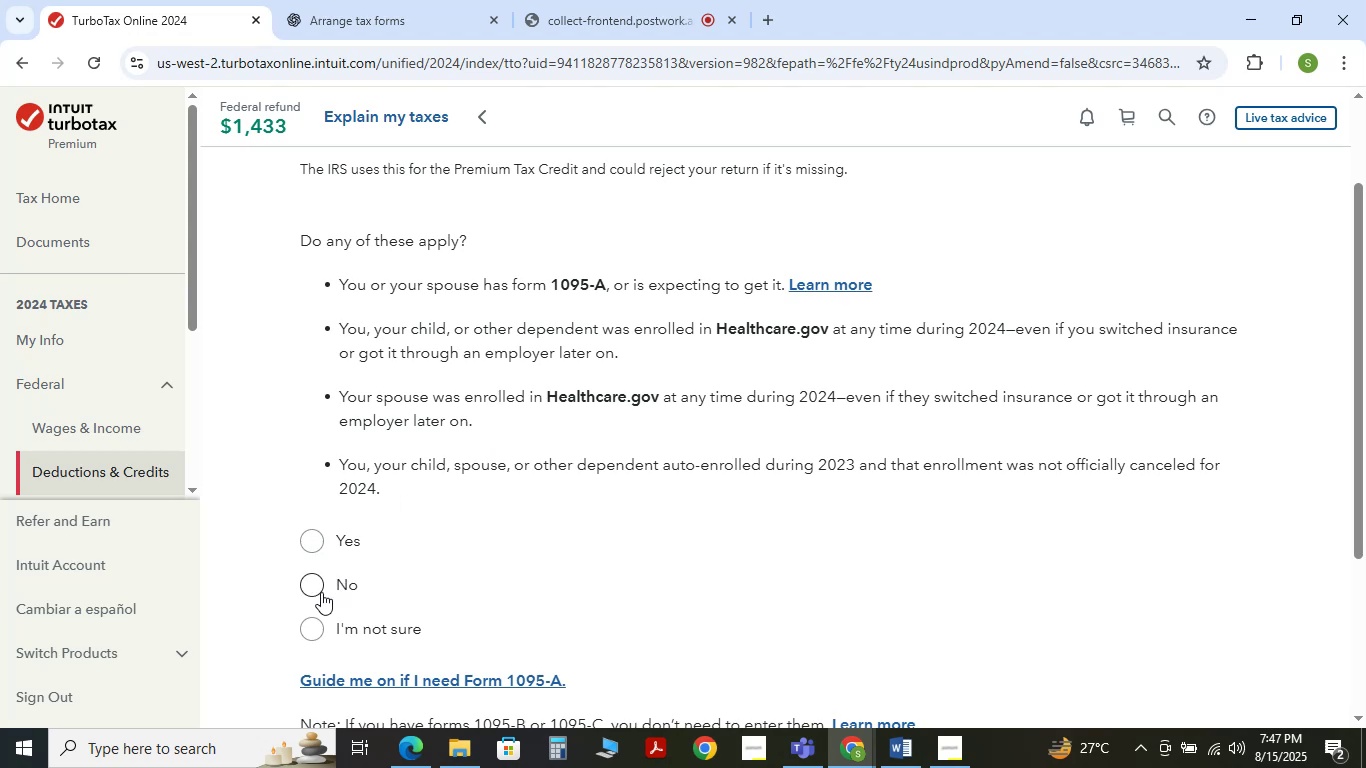 
left_click([320, 584])
 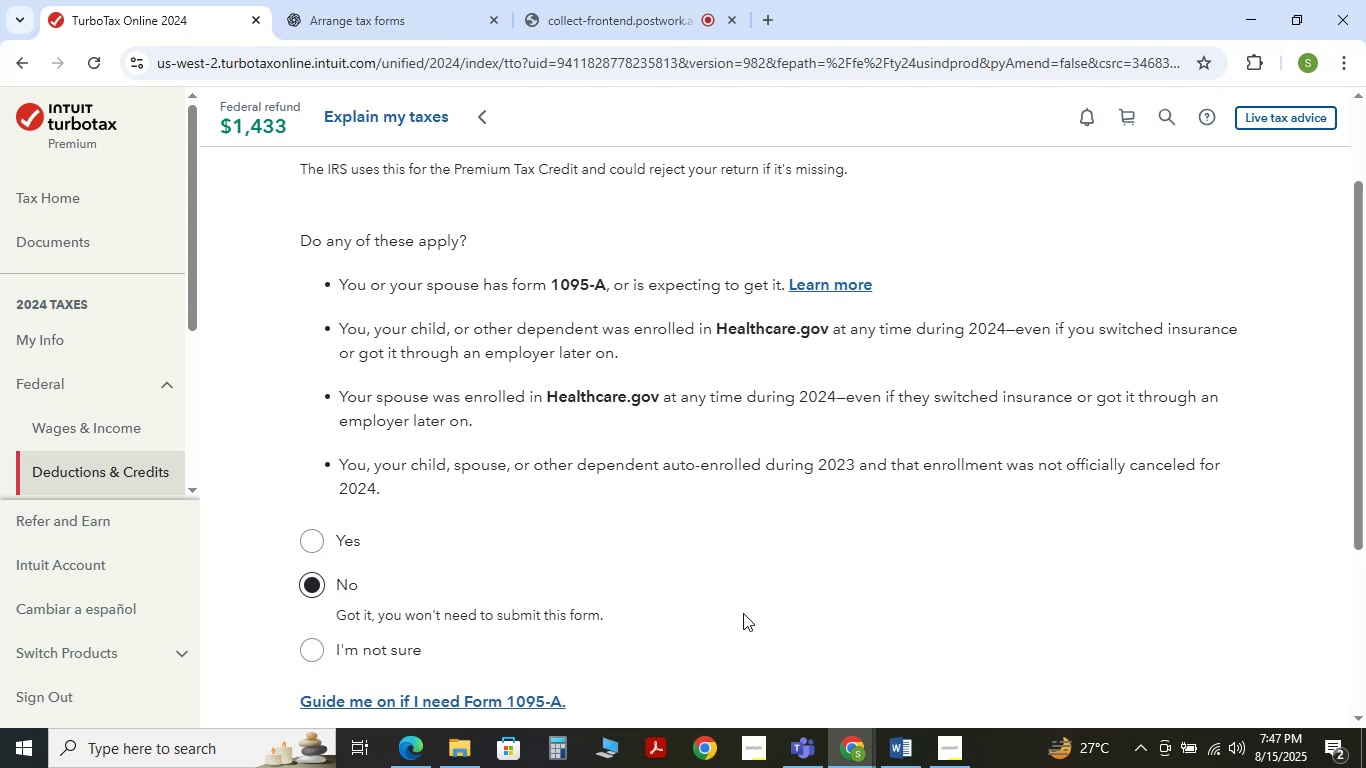 
scroll: coordinate [864, 617], scroll_direction: down, amount: 2.0
 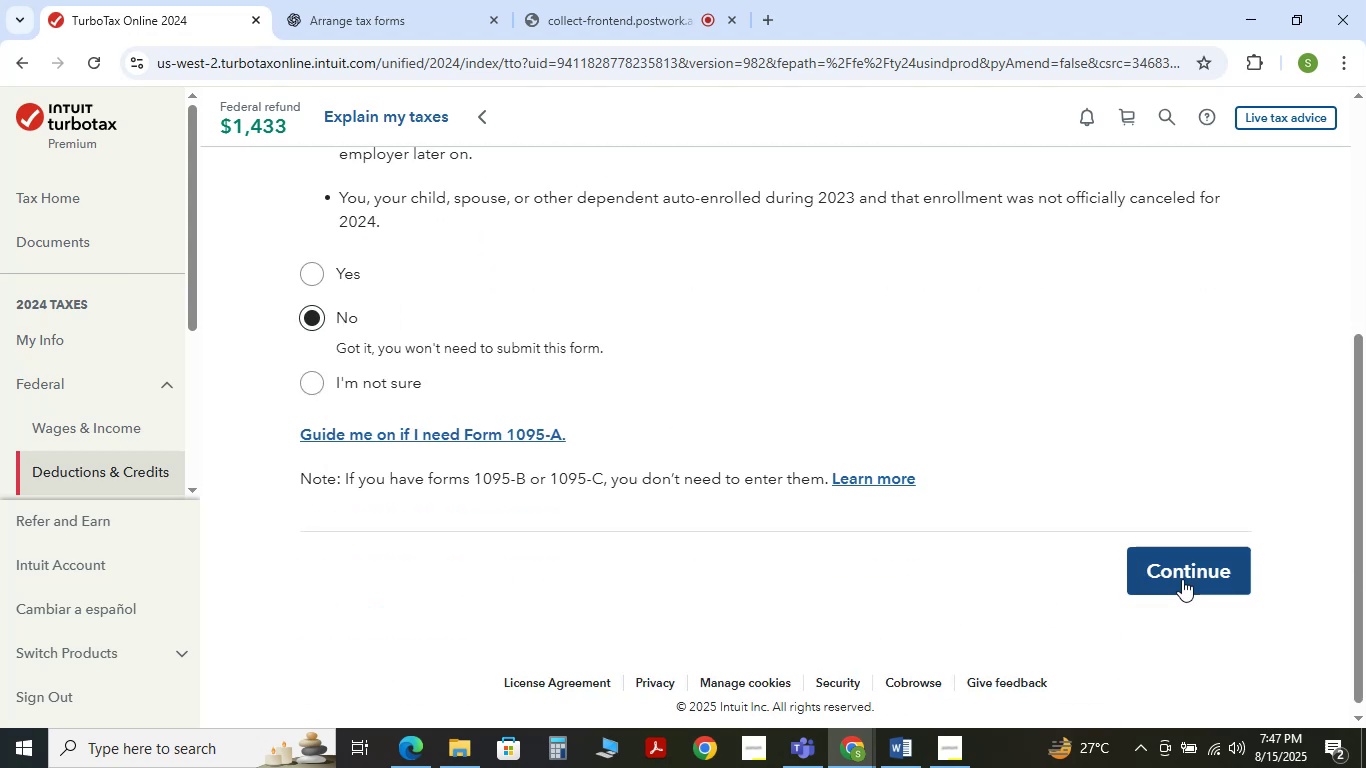 
left_click([1194, 574])
 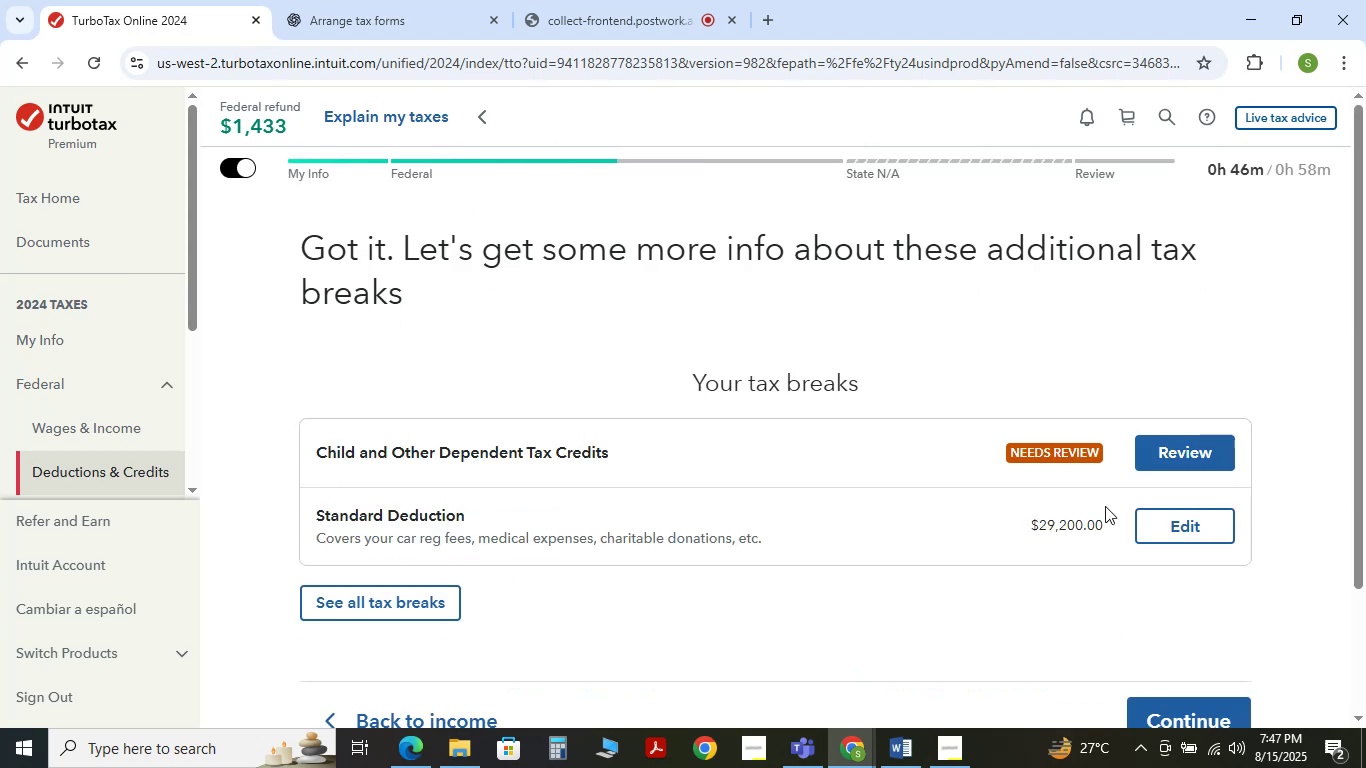 
scroll: coordinate [1132, 512], scroll_direction: down, amount: 1.0
 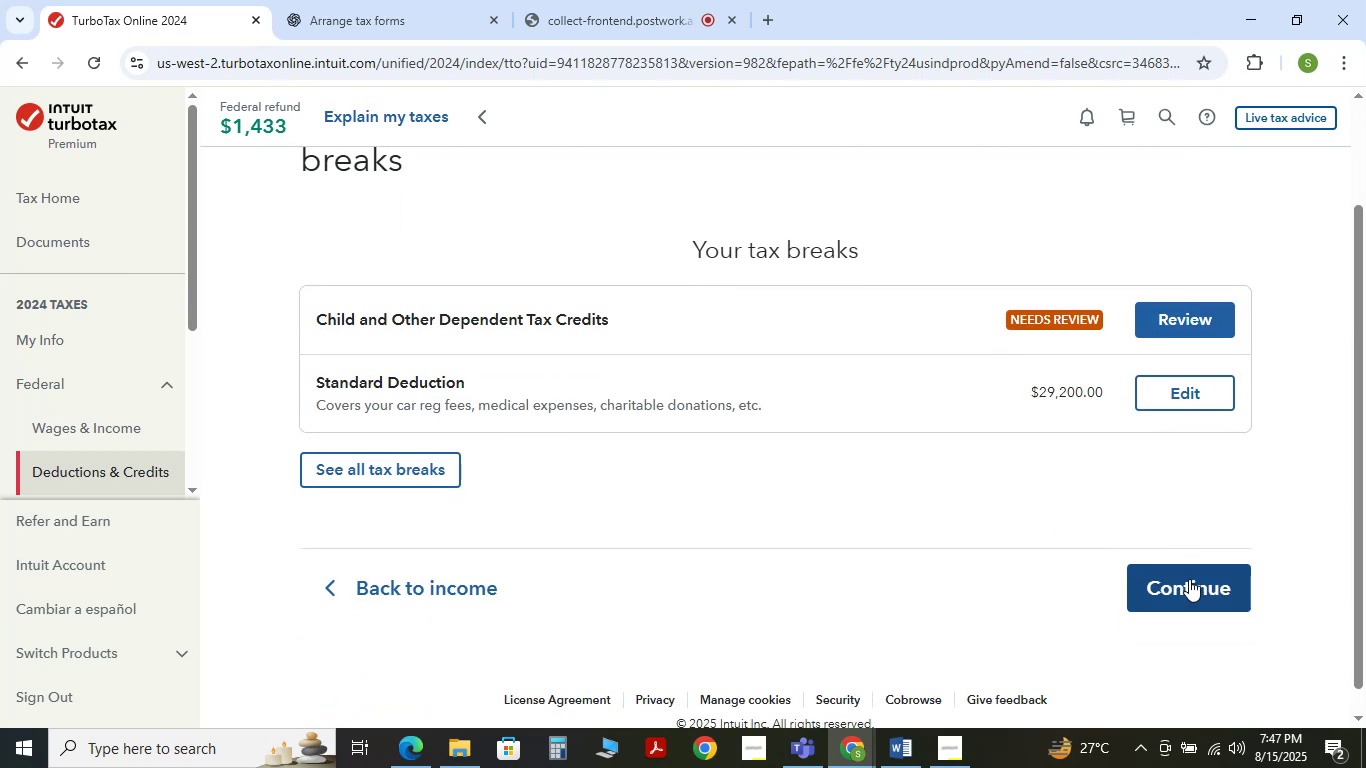 
left_click([1189, 582])
 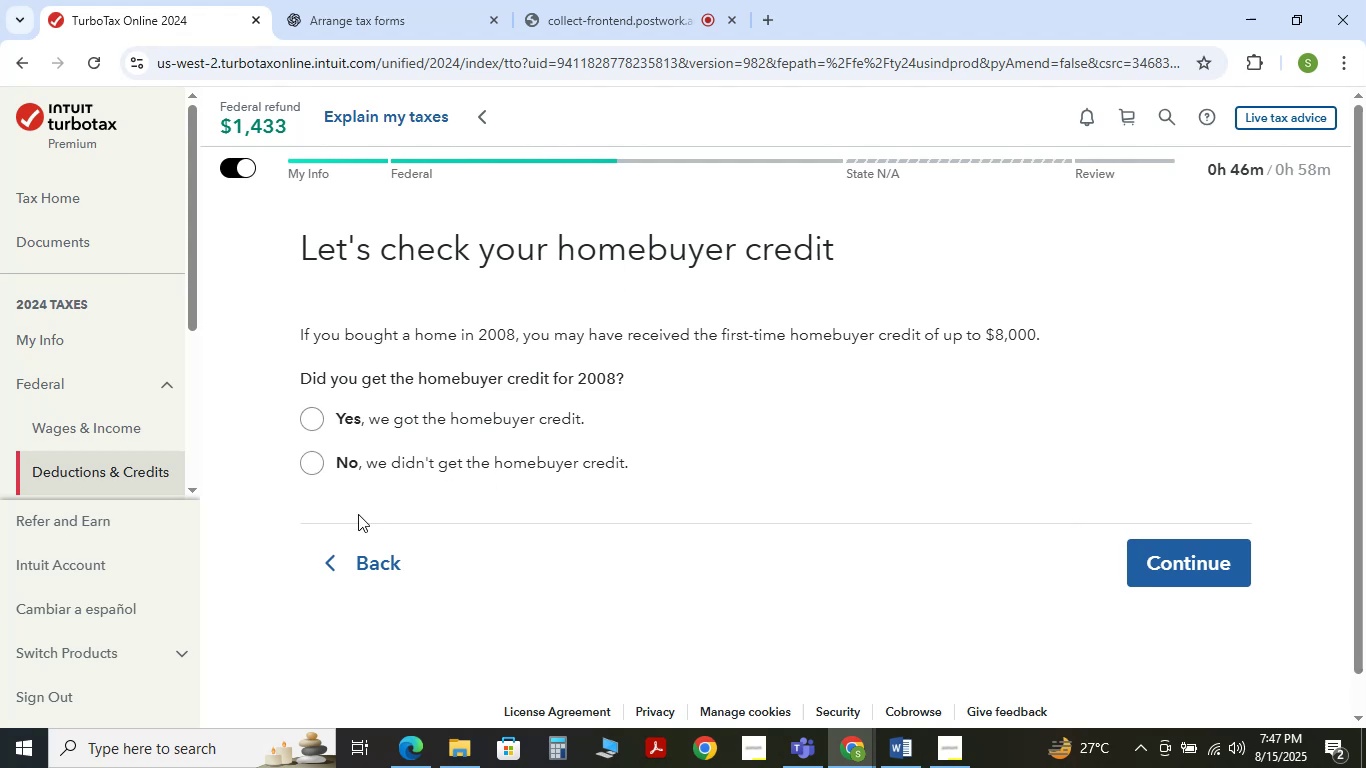 
wait(5.62)
 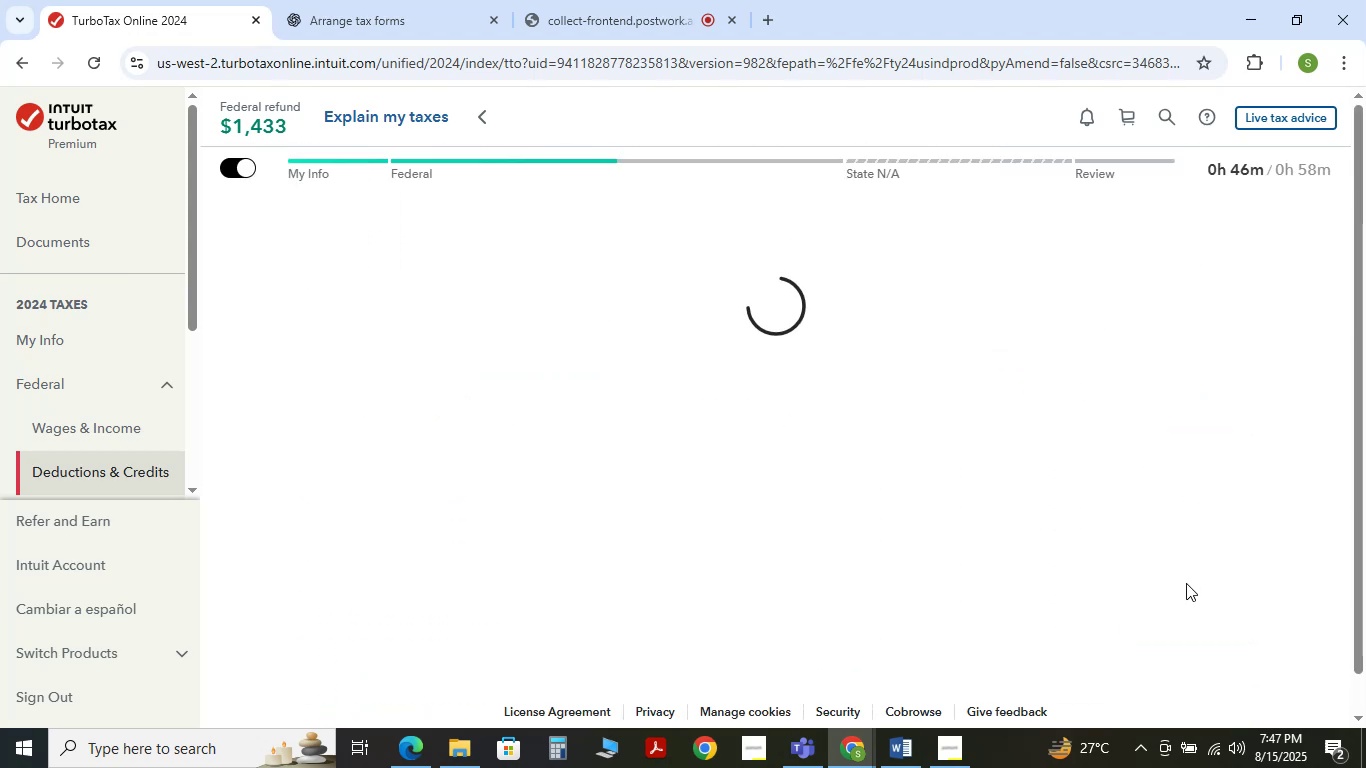 
left_click([309, 468])
 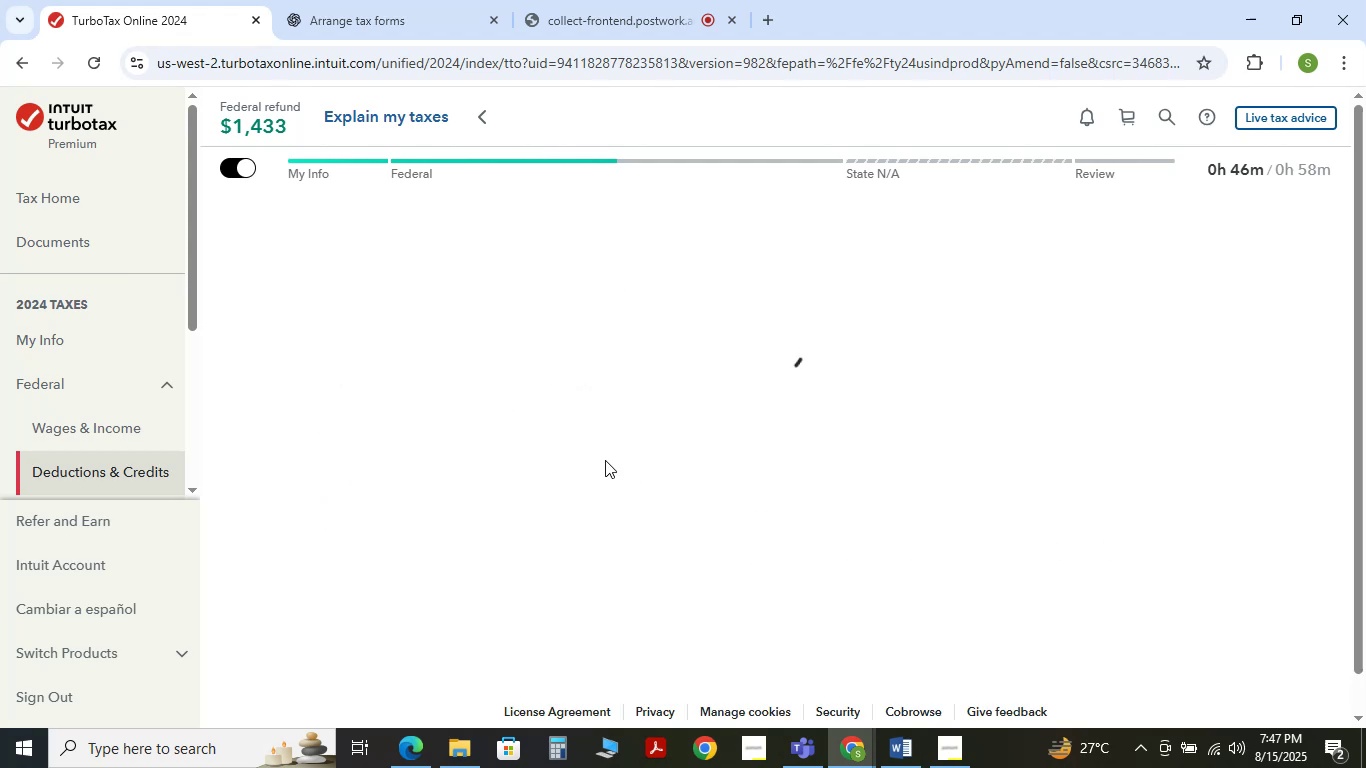 
wait(5.72)
 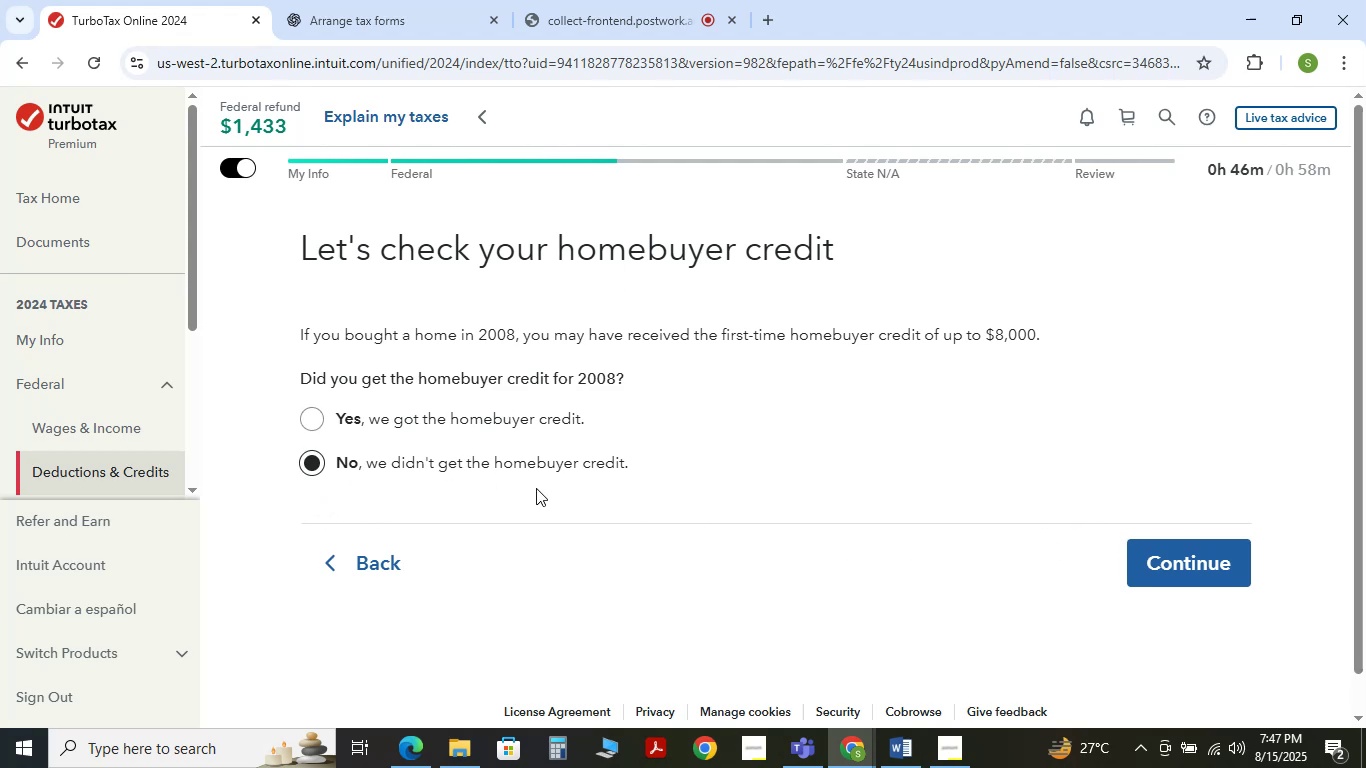 
scroll: coordinate [751, 500], scroll_direction: down, amount: 1.0
 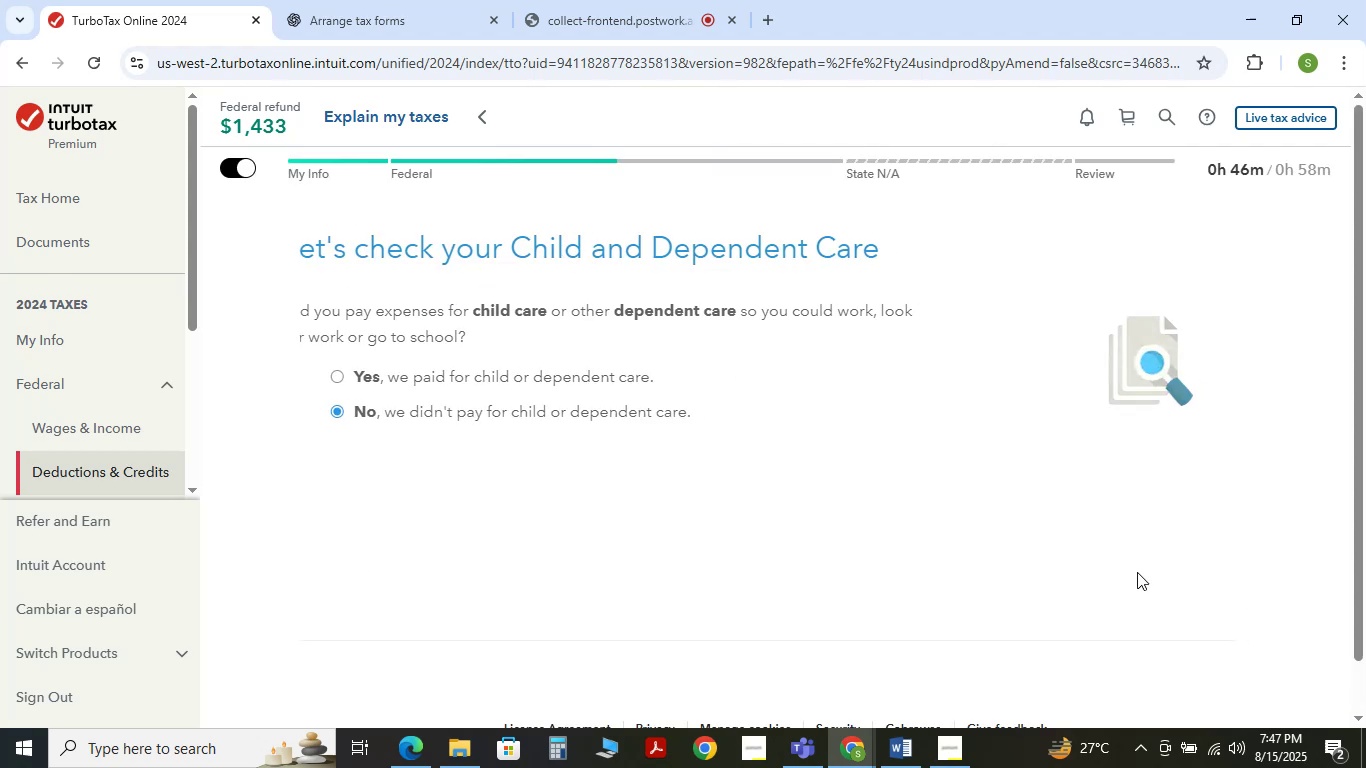 
wait(10.76)
 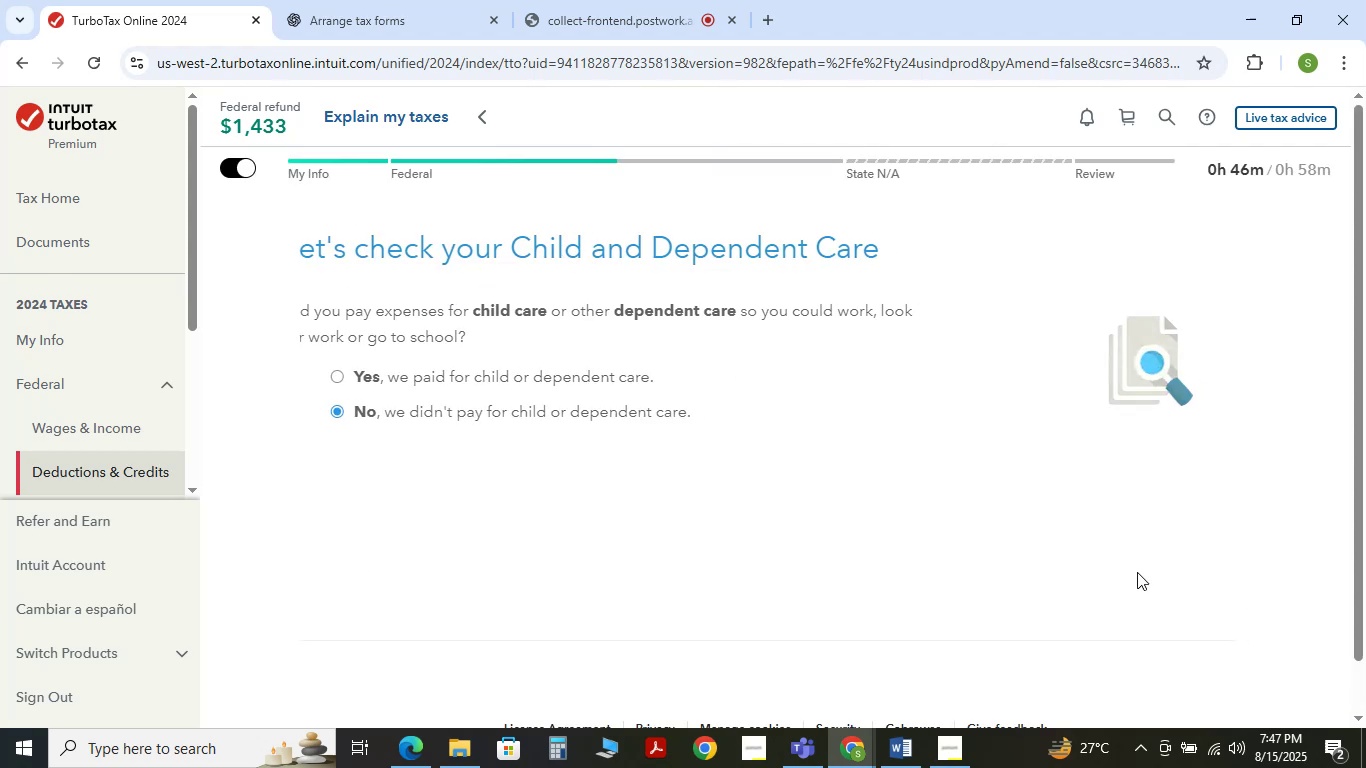 
left_click([302, 428])
 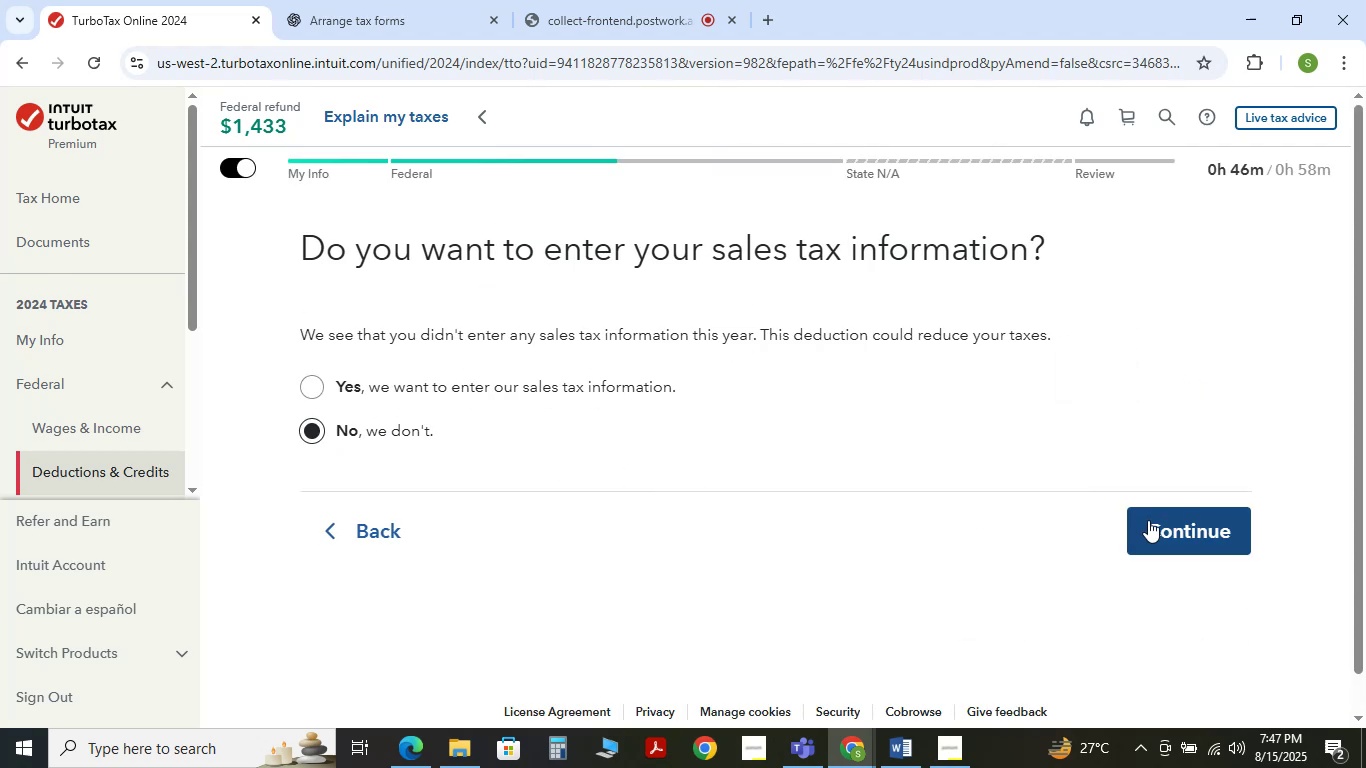 
left_click([1154, 522])
 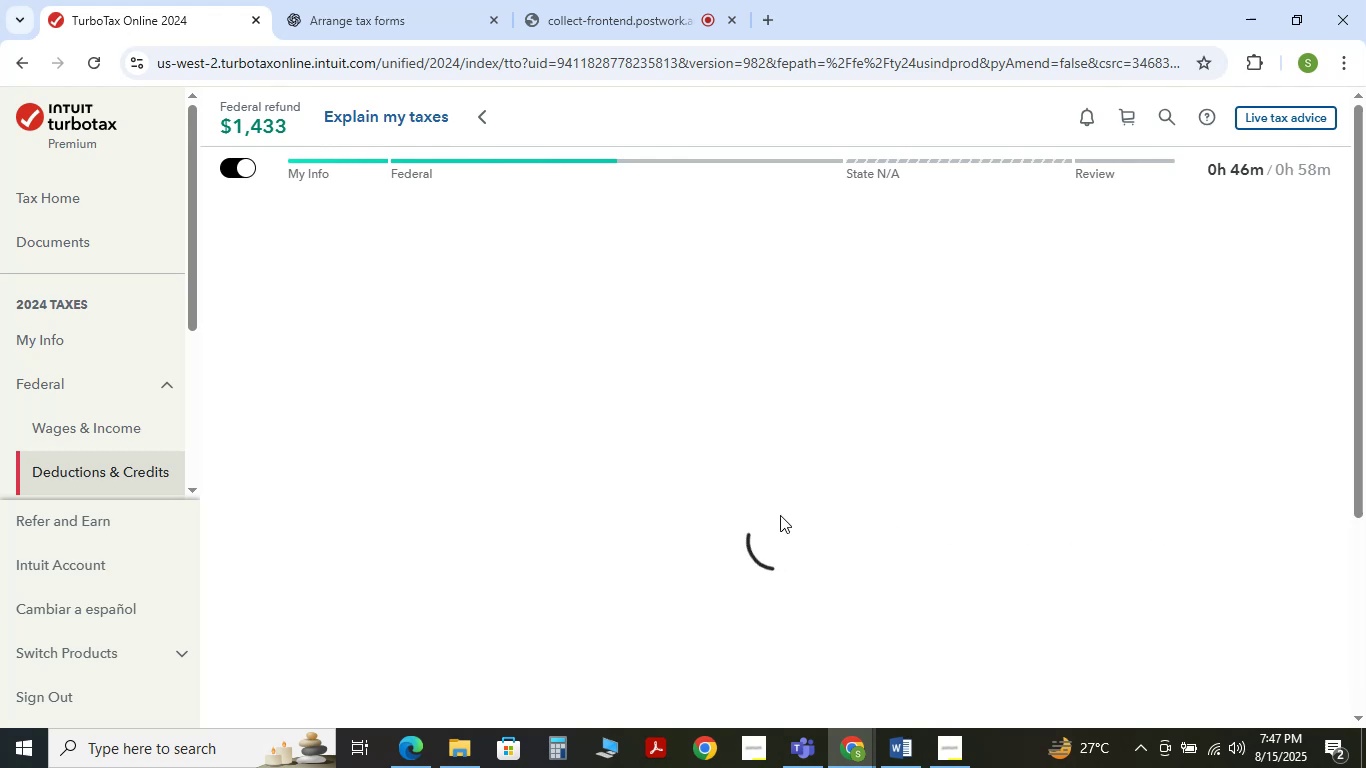 
mouse_move([626, 498])
 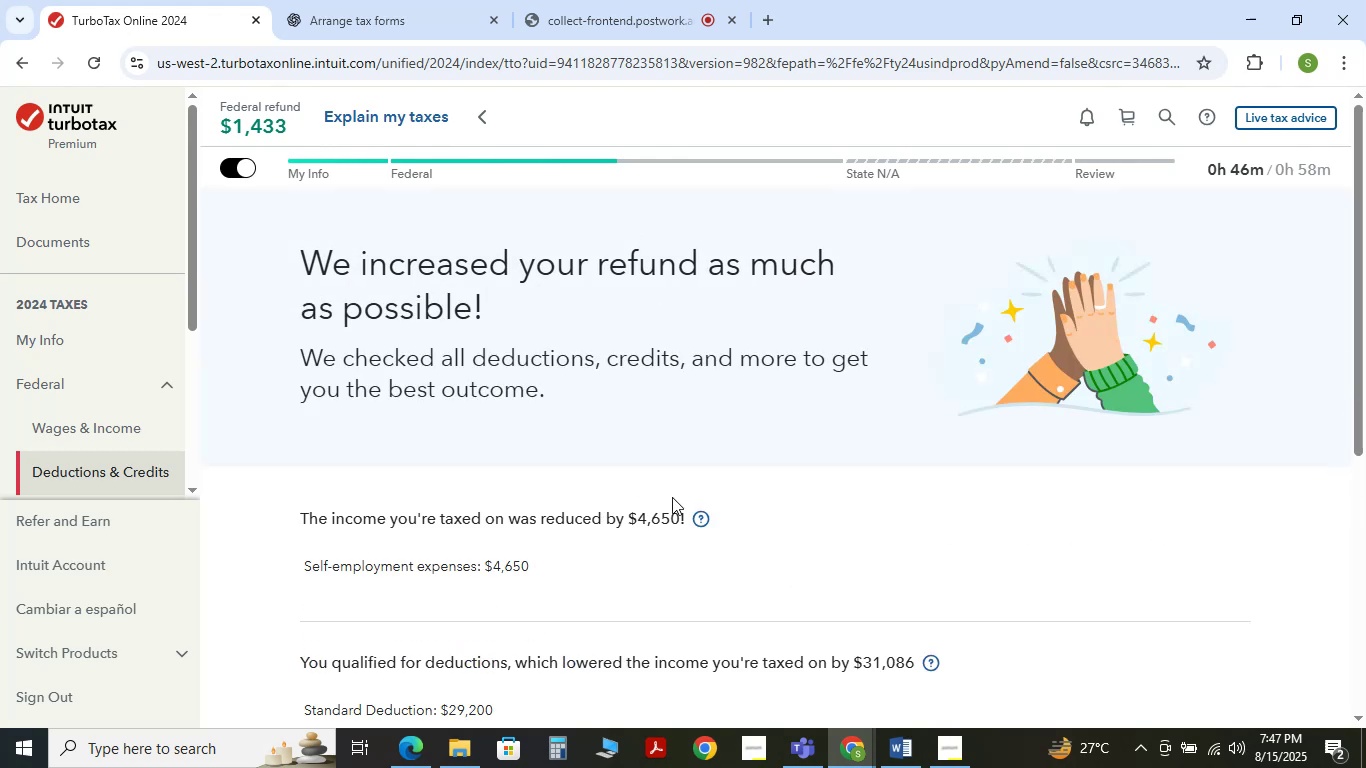 
scroll: coordinate [688, 495], scroll_direction: down, amount: 6.0
 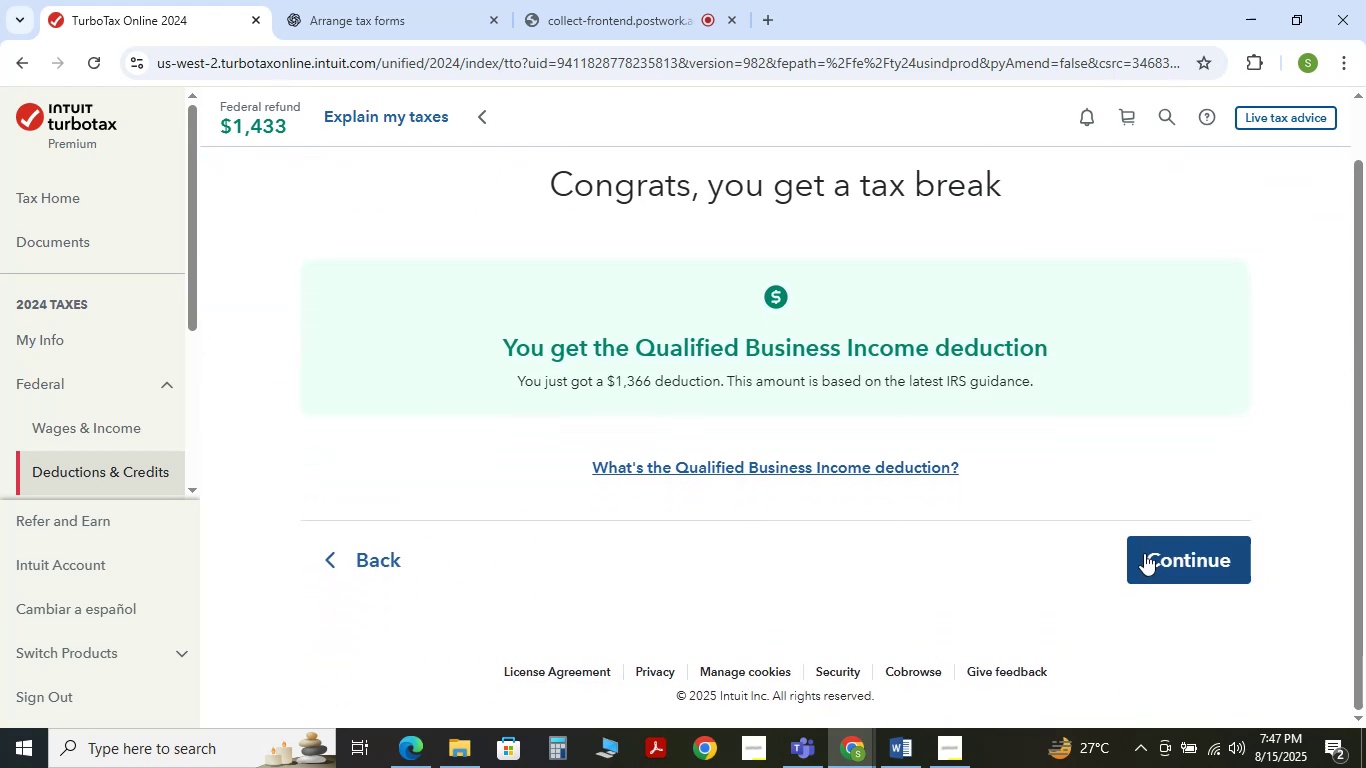 
left_click([1171, 553])
 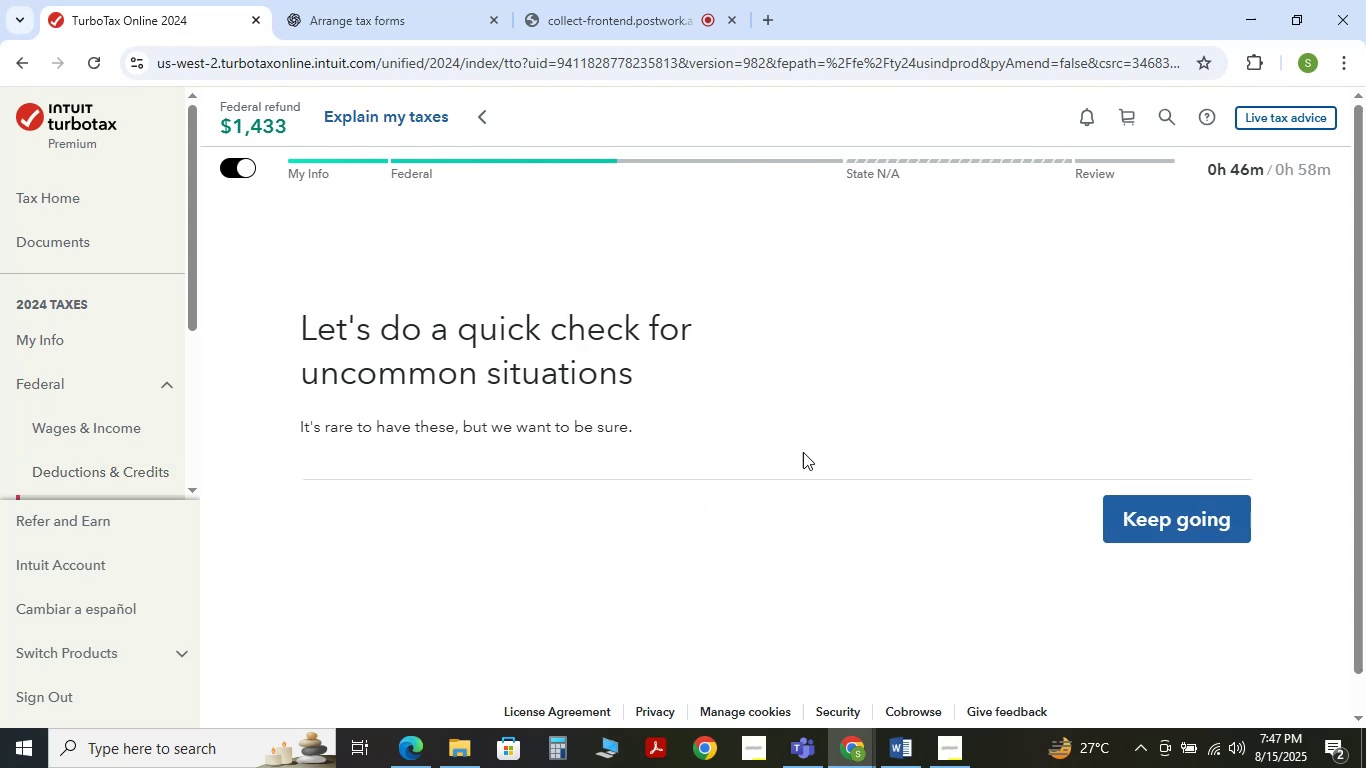 
scroll: coordinate [1082, 499], scroll_direction: down, amount: 3.0
 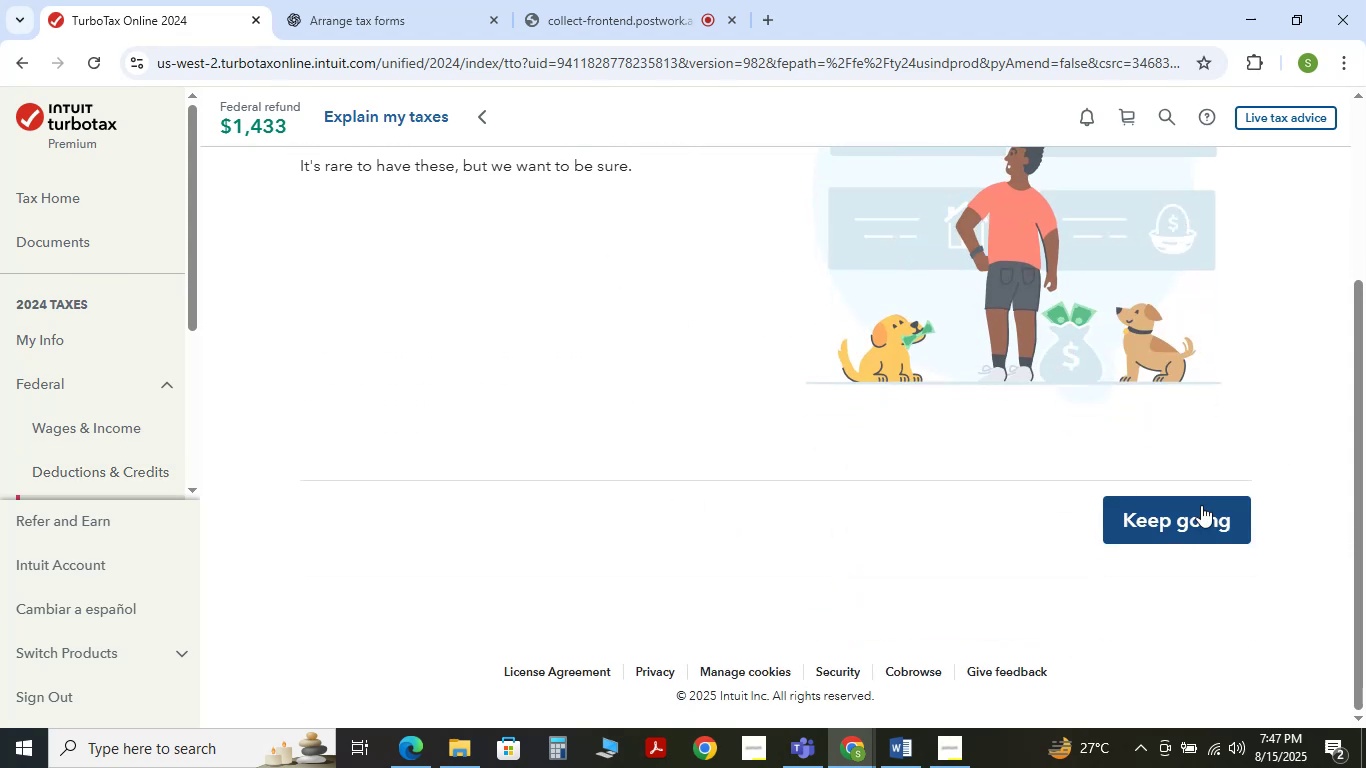 
left_click([1201, 505])
 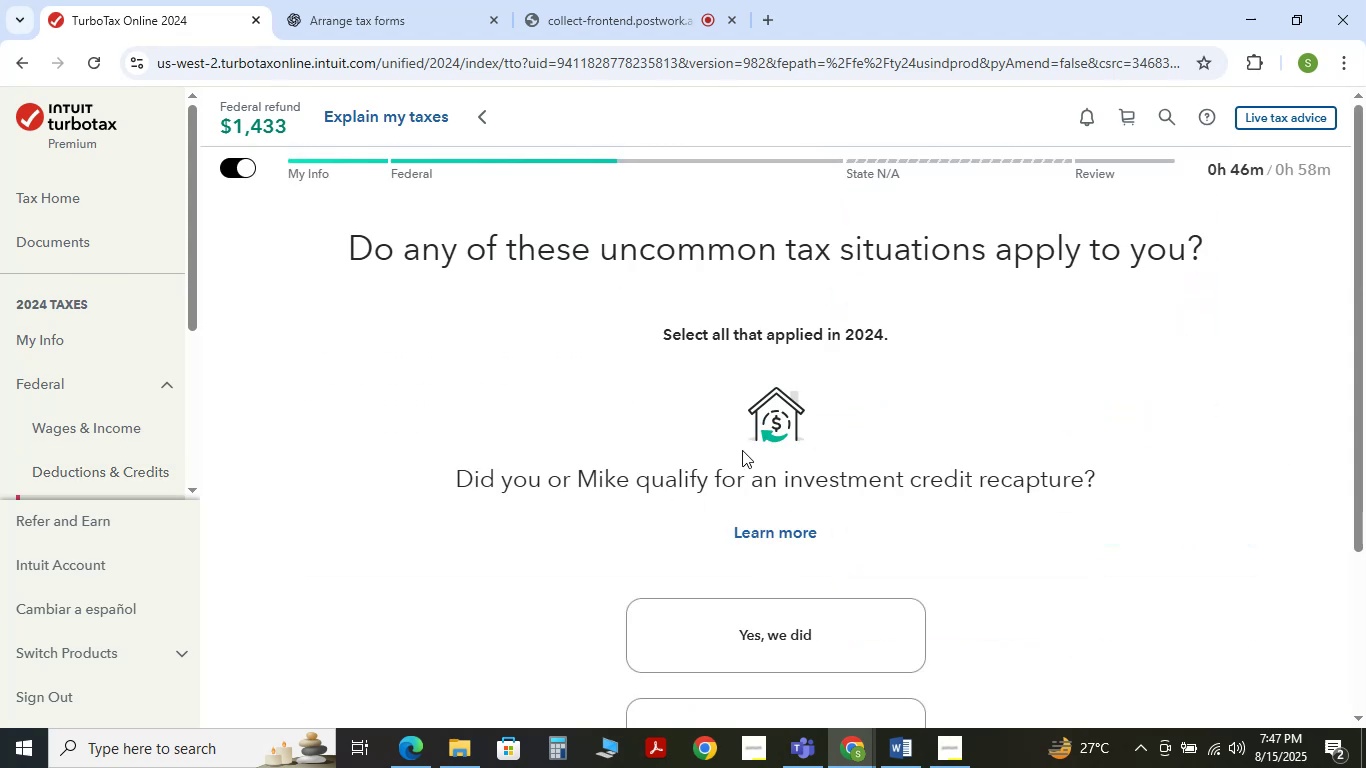 
scroll: coordinate [856, 469], scroll_direction: down, amount: 1.0
 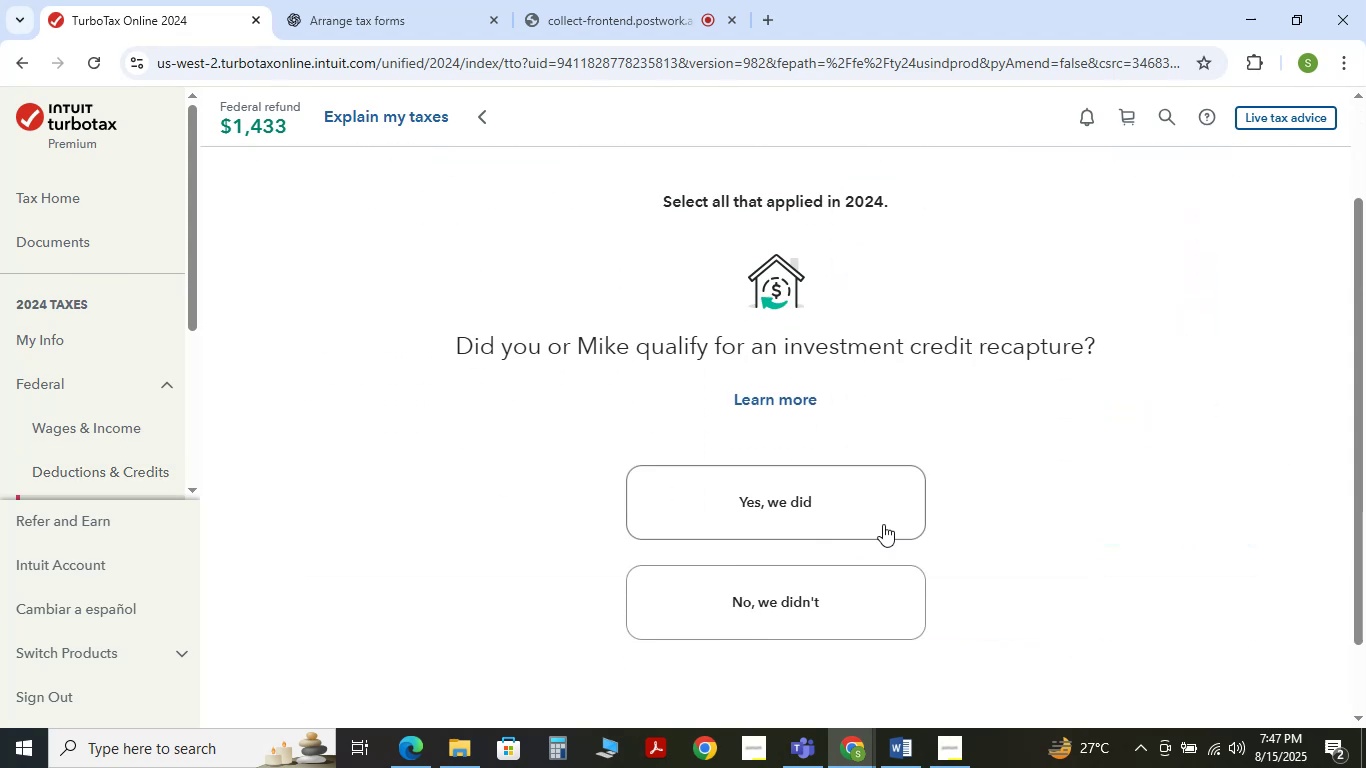 
left_click([817, 596])
 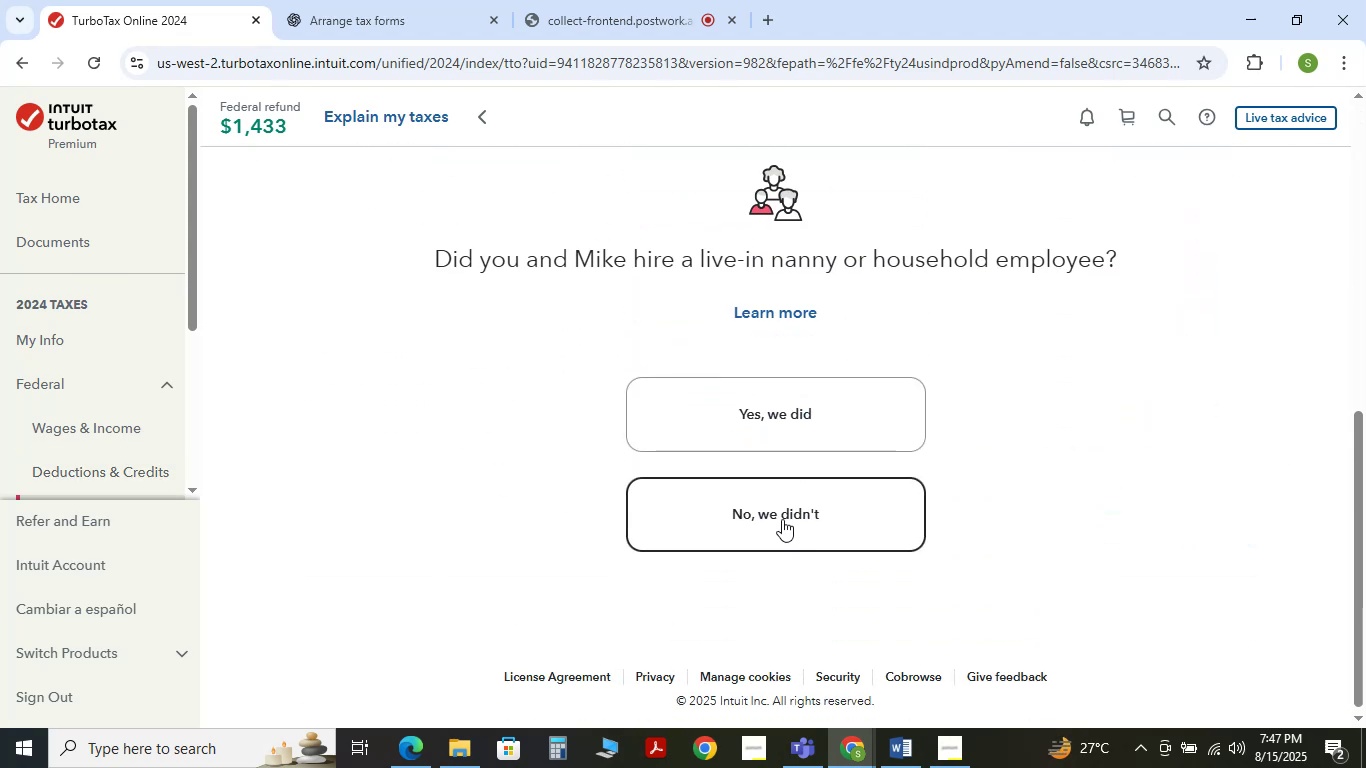 
left_click([781, 519])
 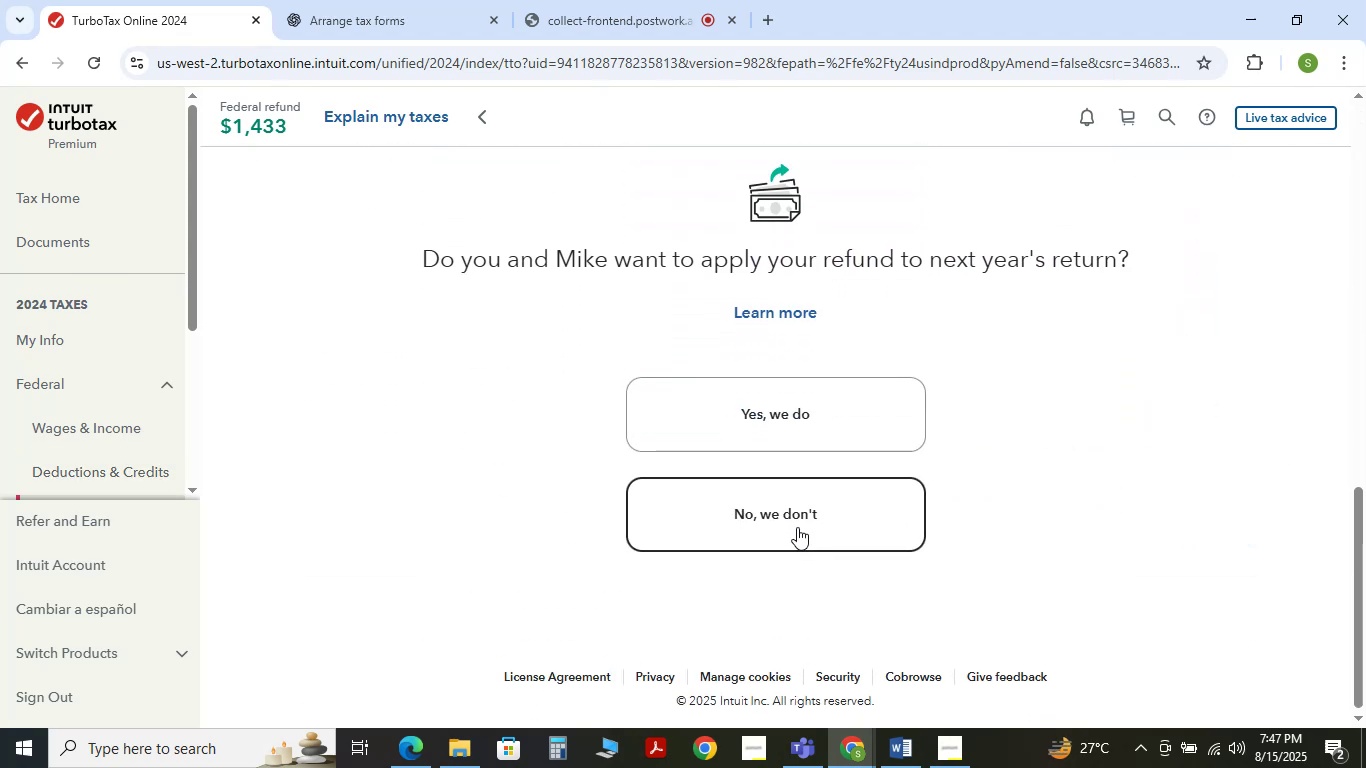 
left_click([797, 527])
 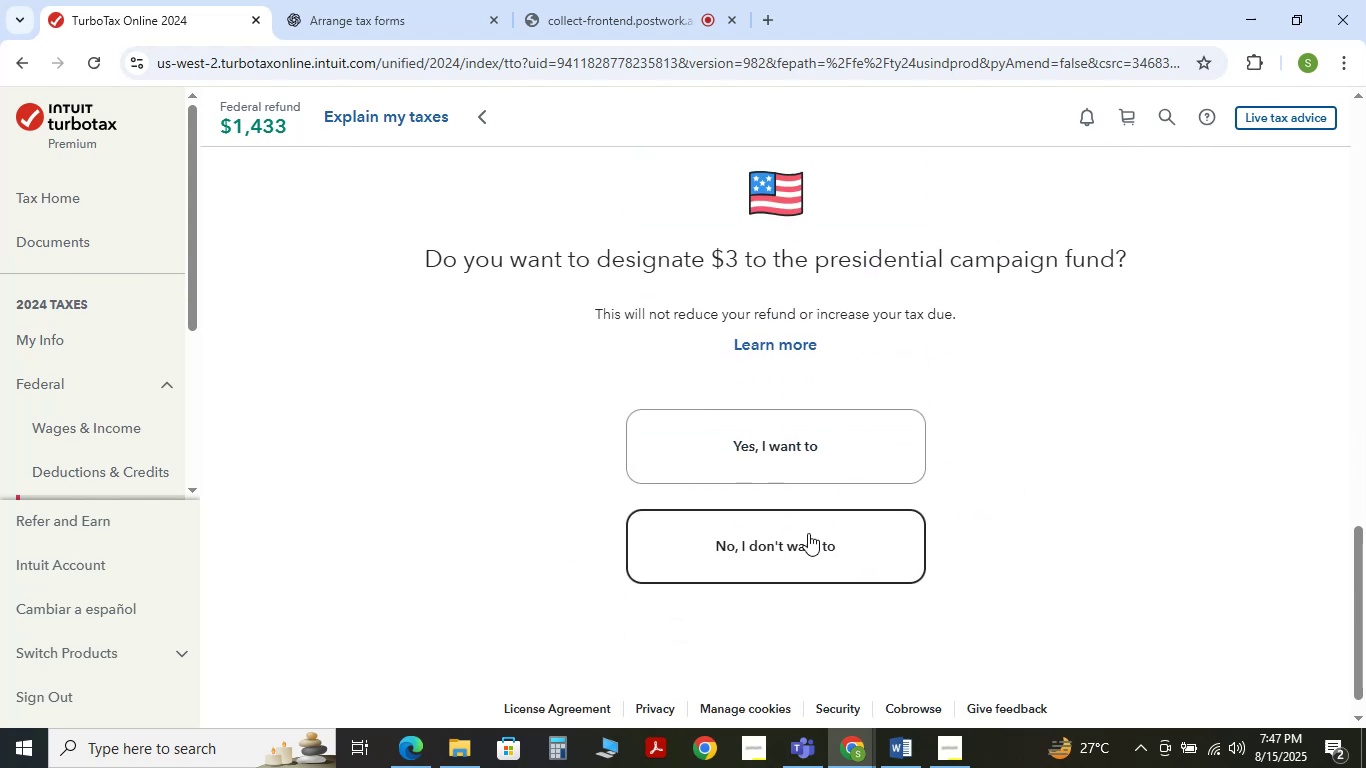 
left_click([802, 544])
 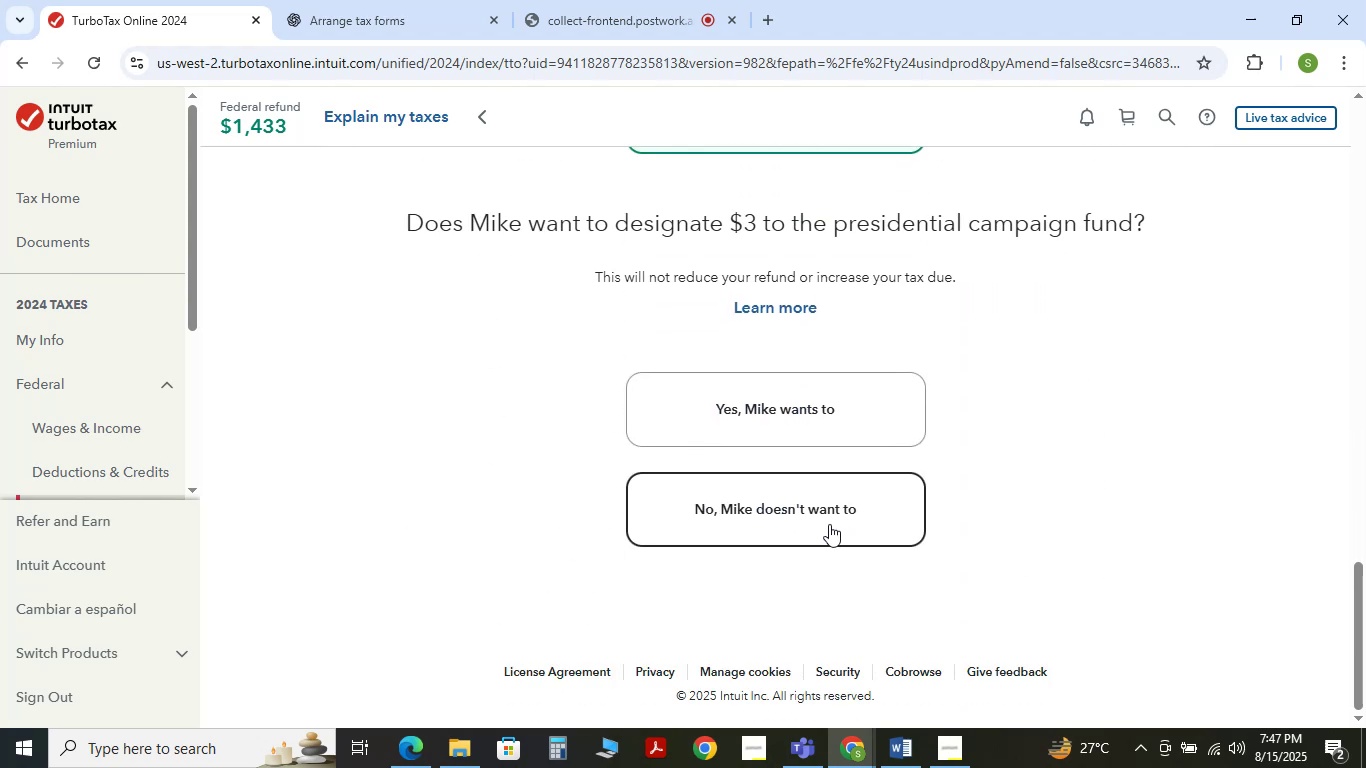 
left_click([812, 523])
 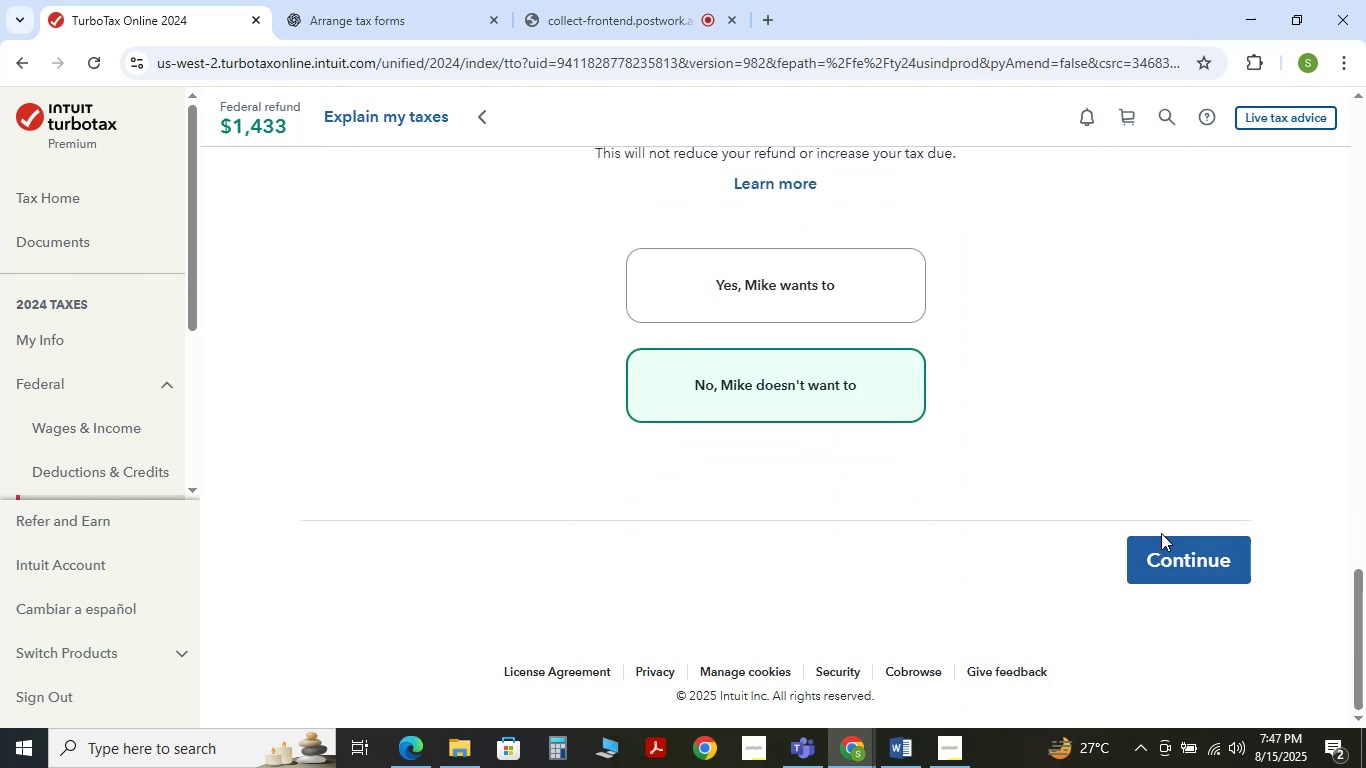 
left_click([1180, 556])
 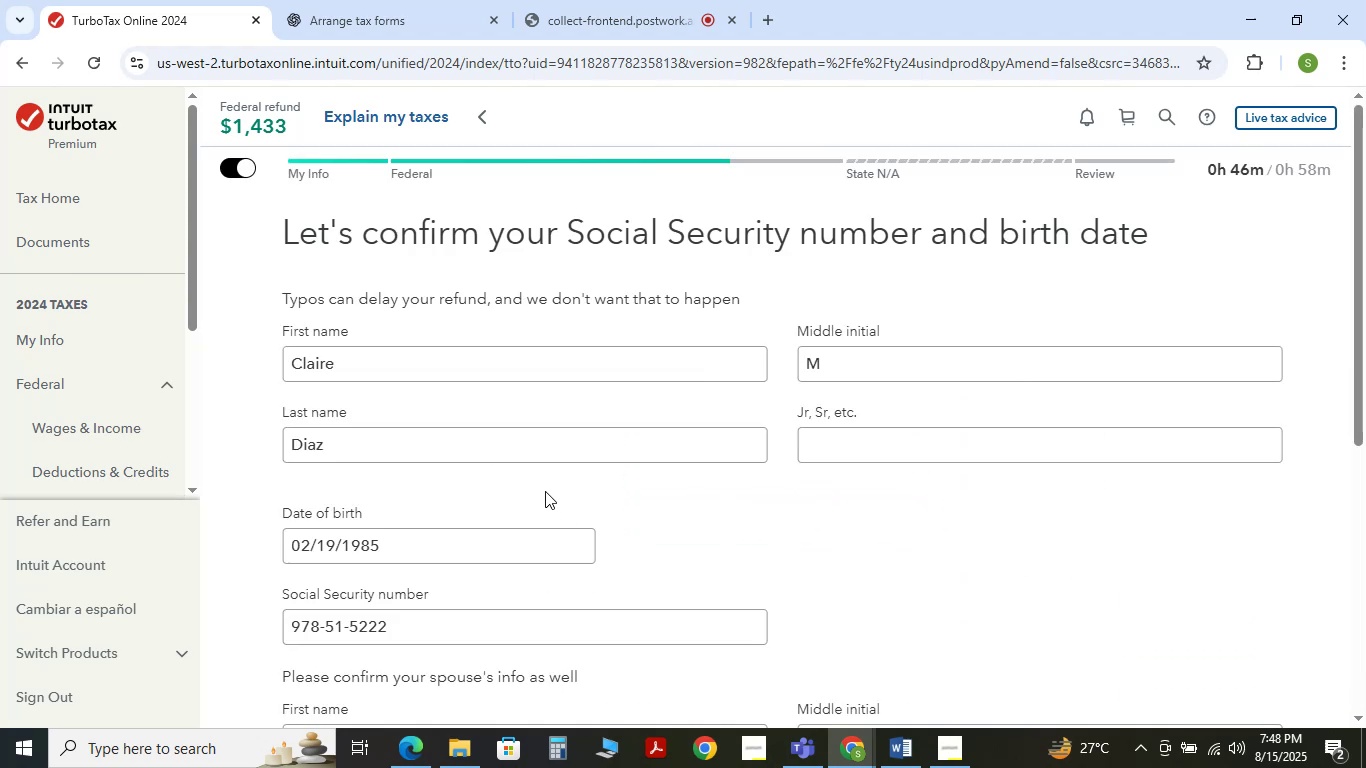 
wait(5.01)
 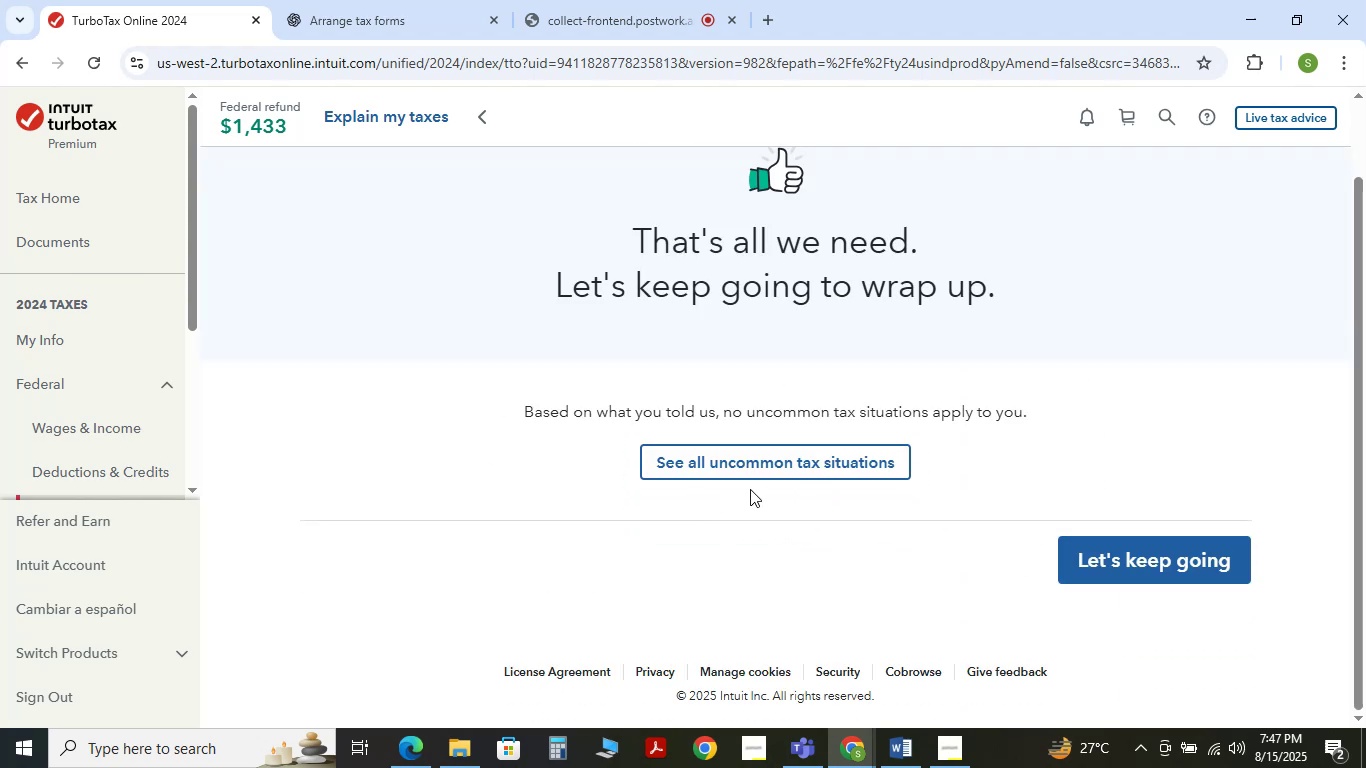 
scroll: coordinate [688, 490], scroll_direction: down, amount: 4.0
 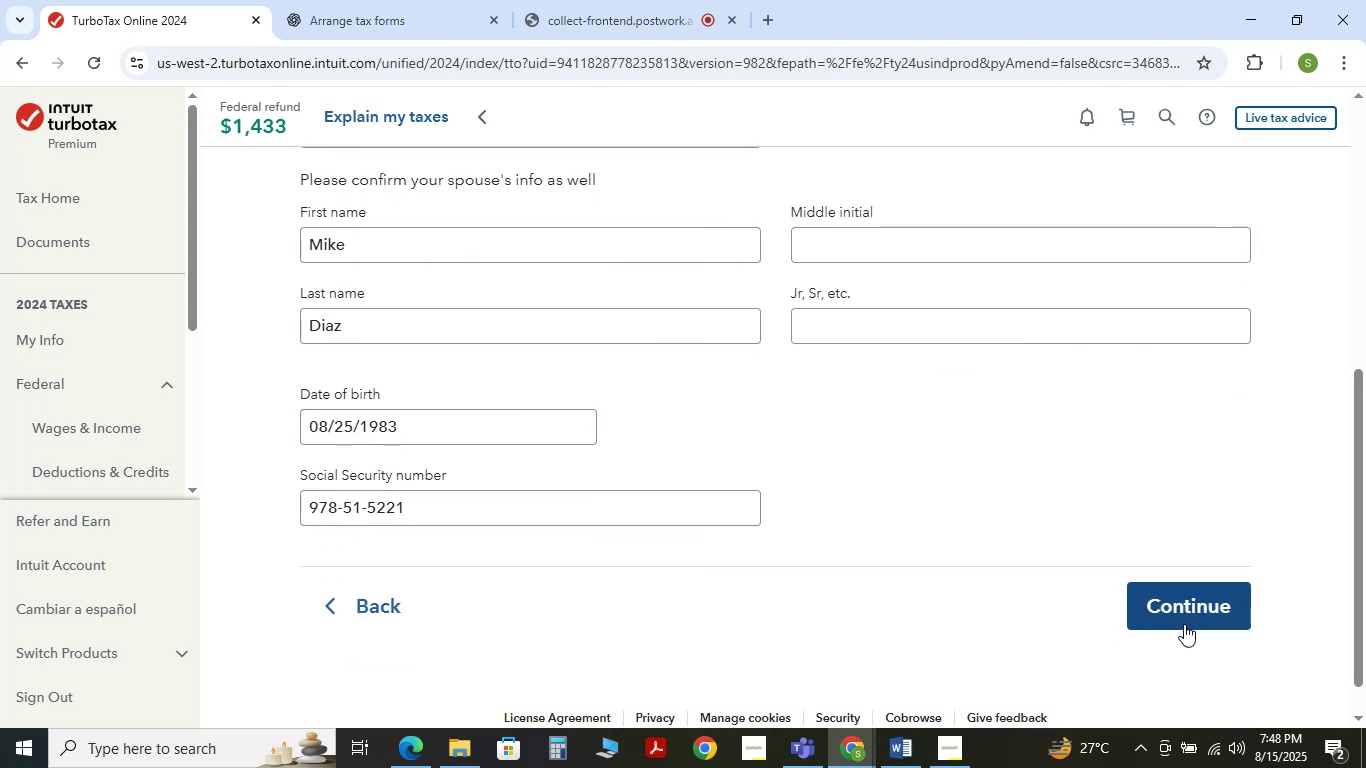 
left_click([1183, 622])
 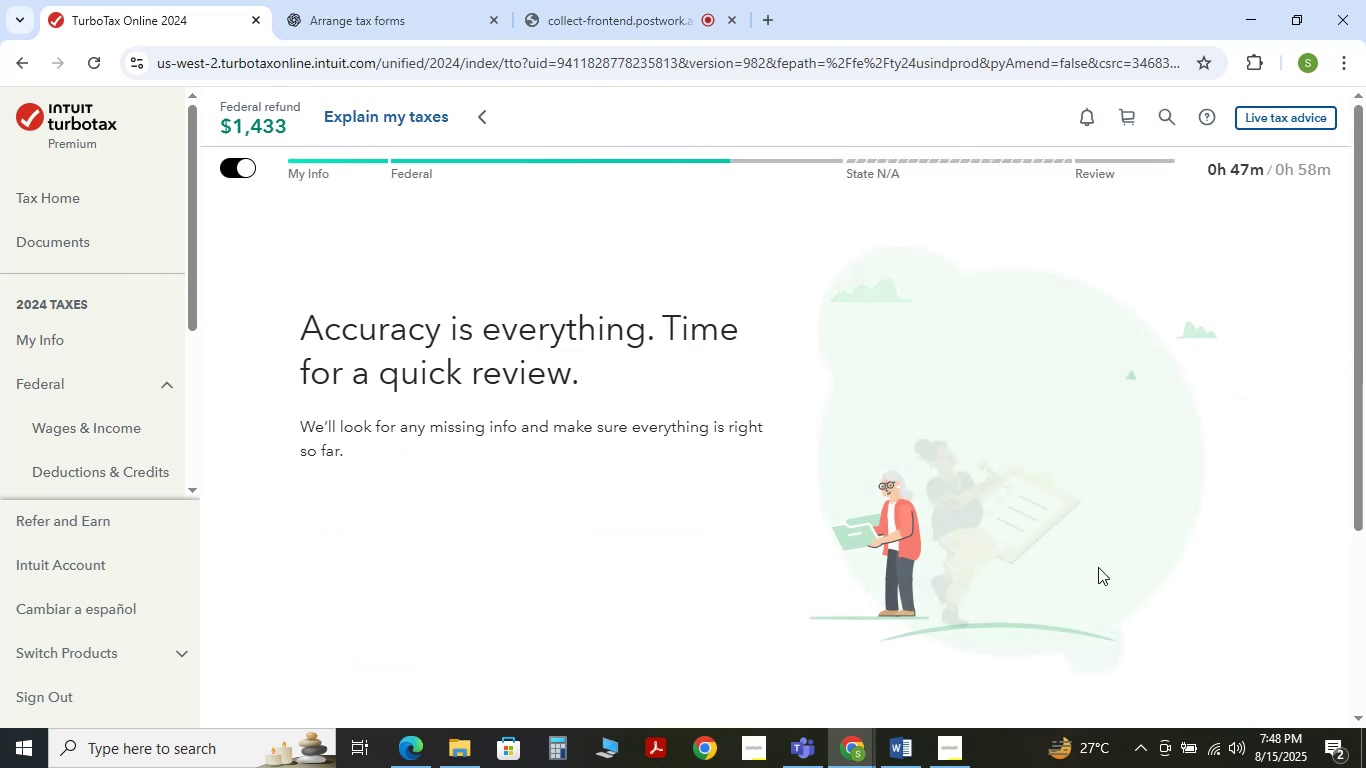 
scroll: coordinate [971, 573], scroll_direction: down, amount: 3.0
 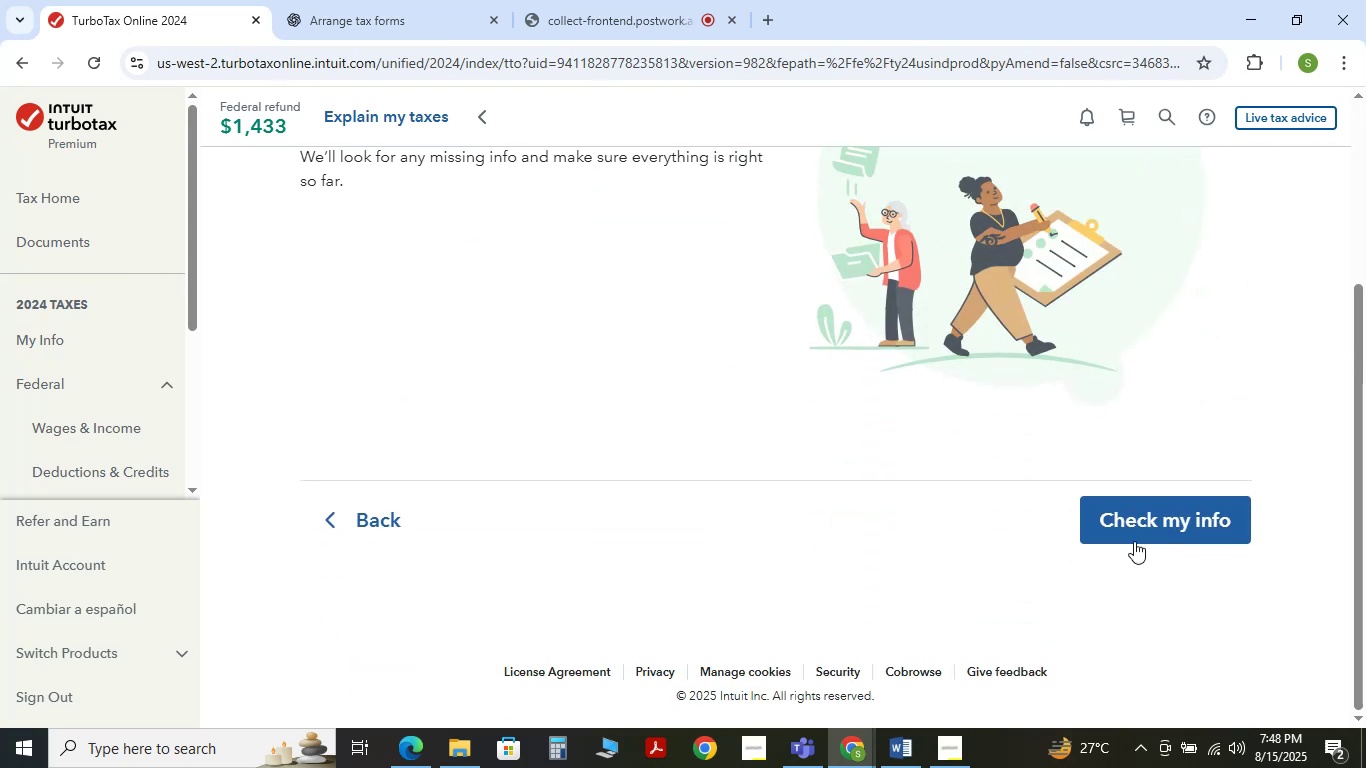 
left_click([1133, 535])
 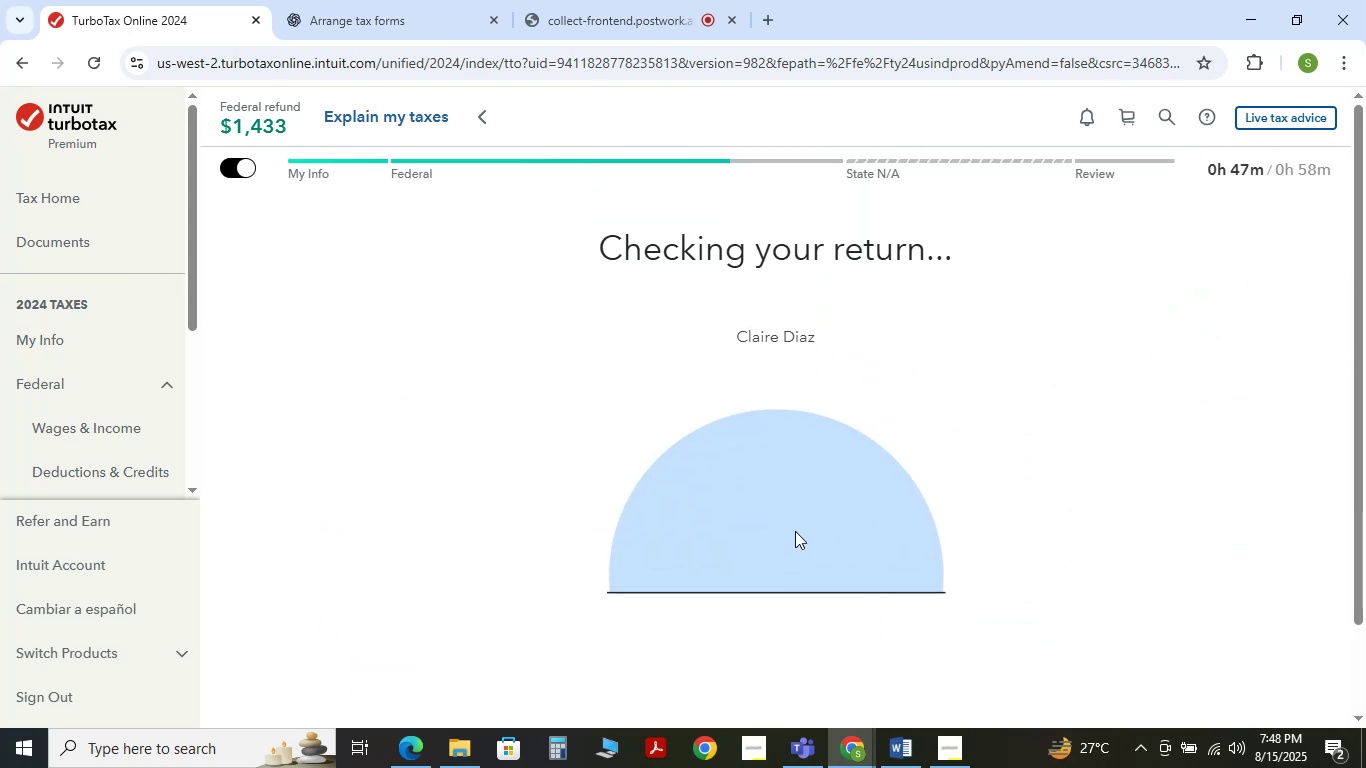 
scroll: coordinate [1073, 584], scroll_direction: down, amount: 18.0
 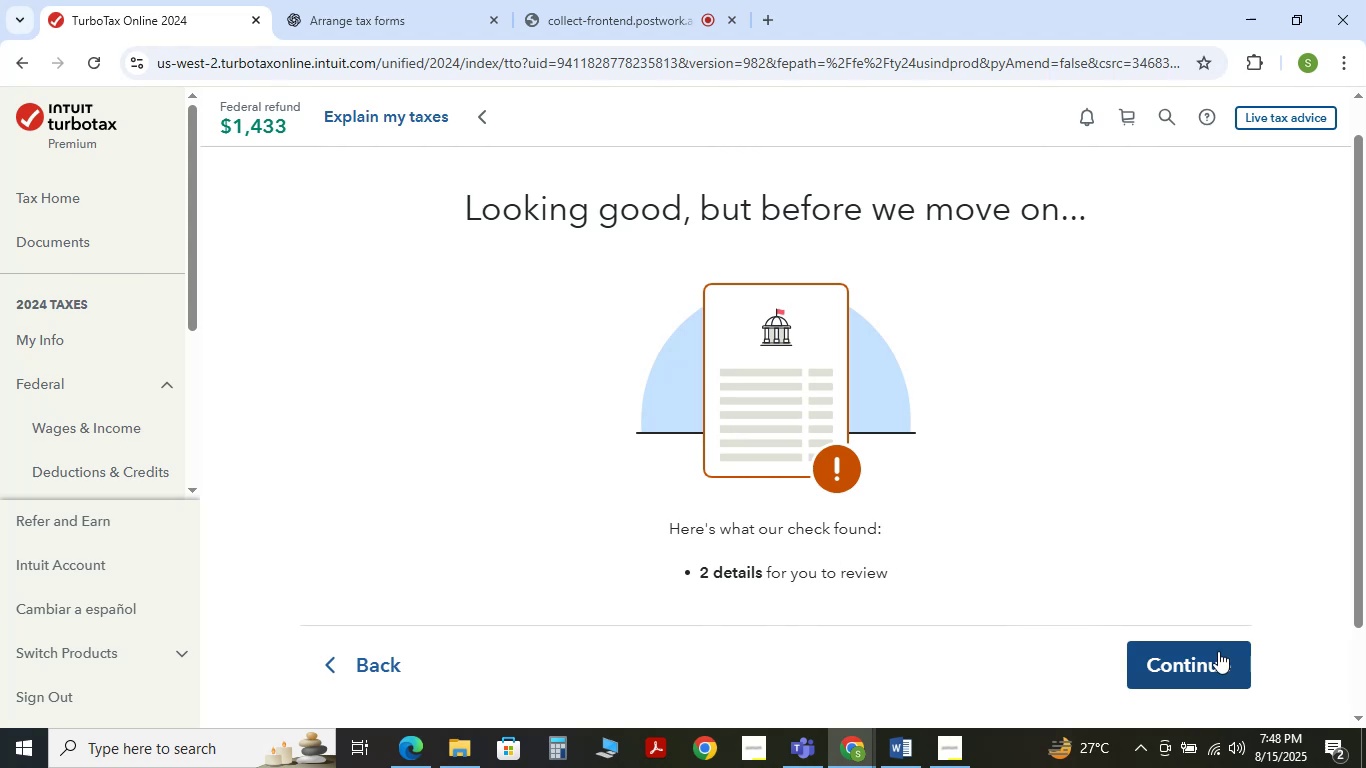 
left_click([1208, 661])
 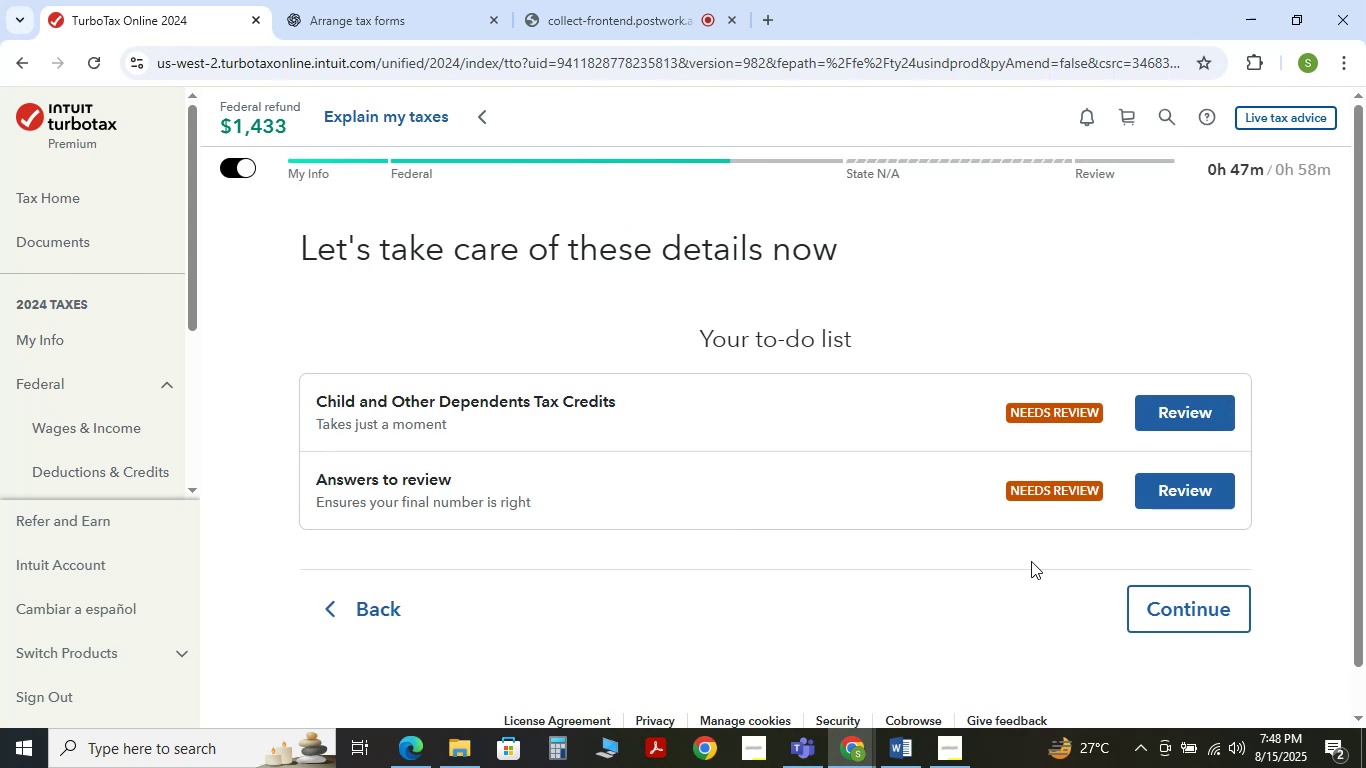 
wait(8.42)
 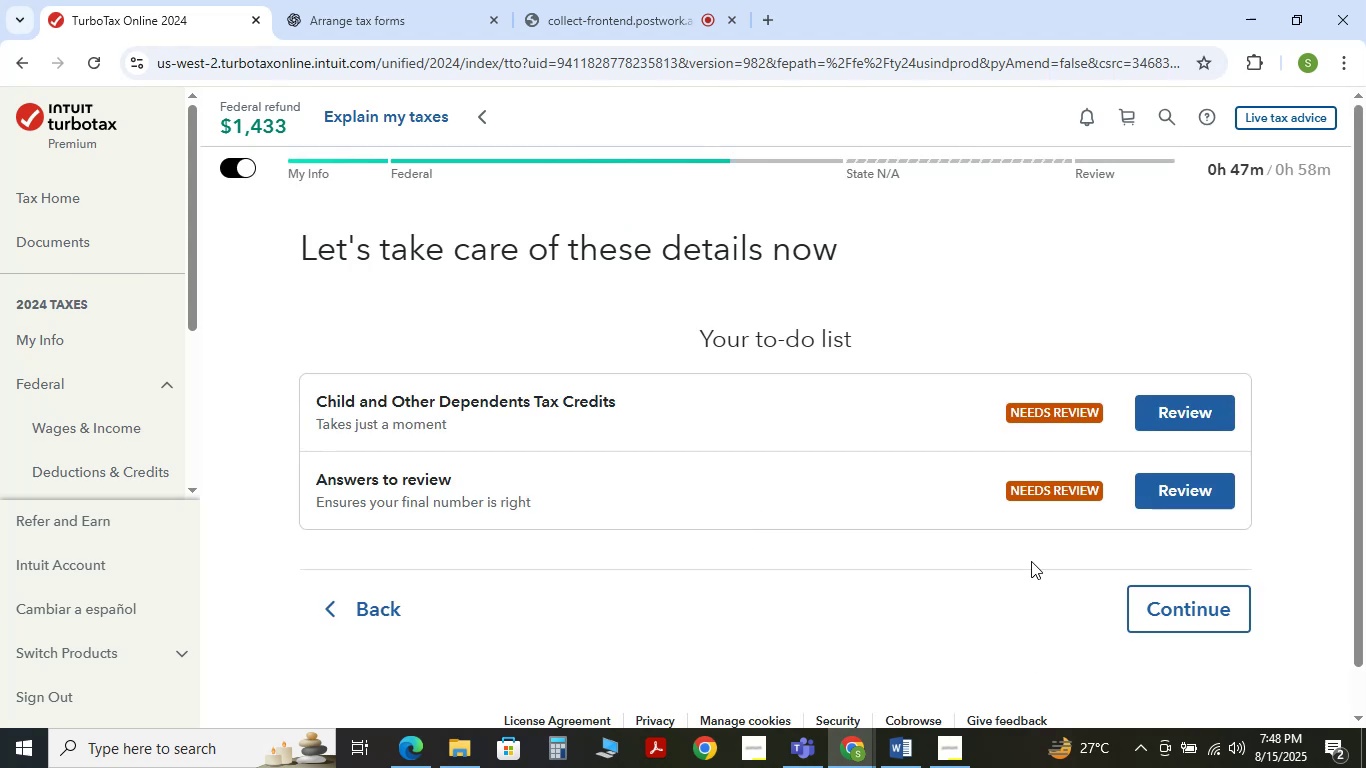 
left_click([1176, 406])
 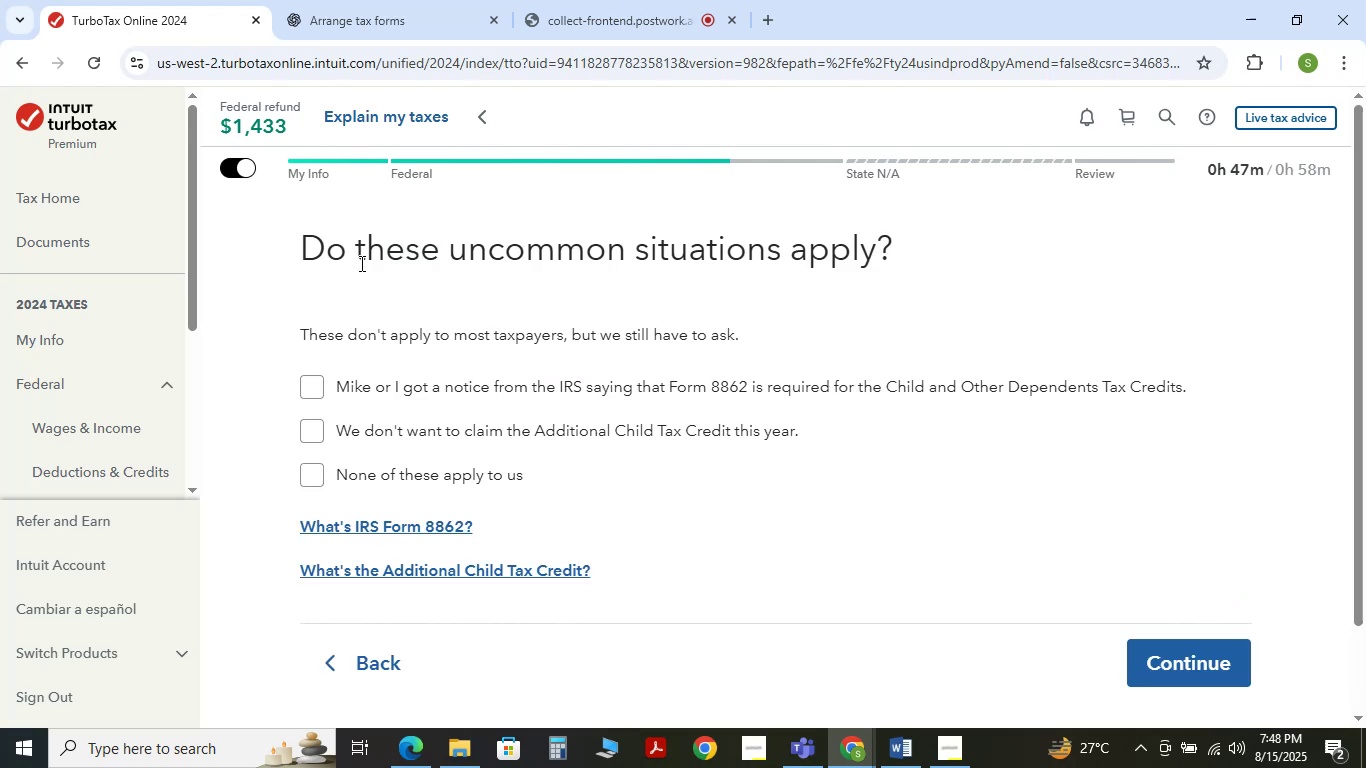 
wait(12.45)
 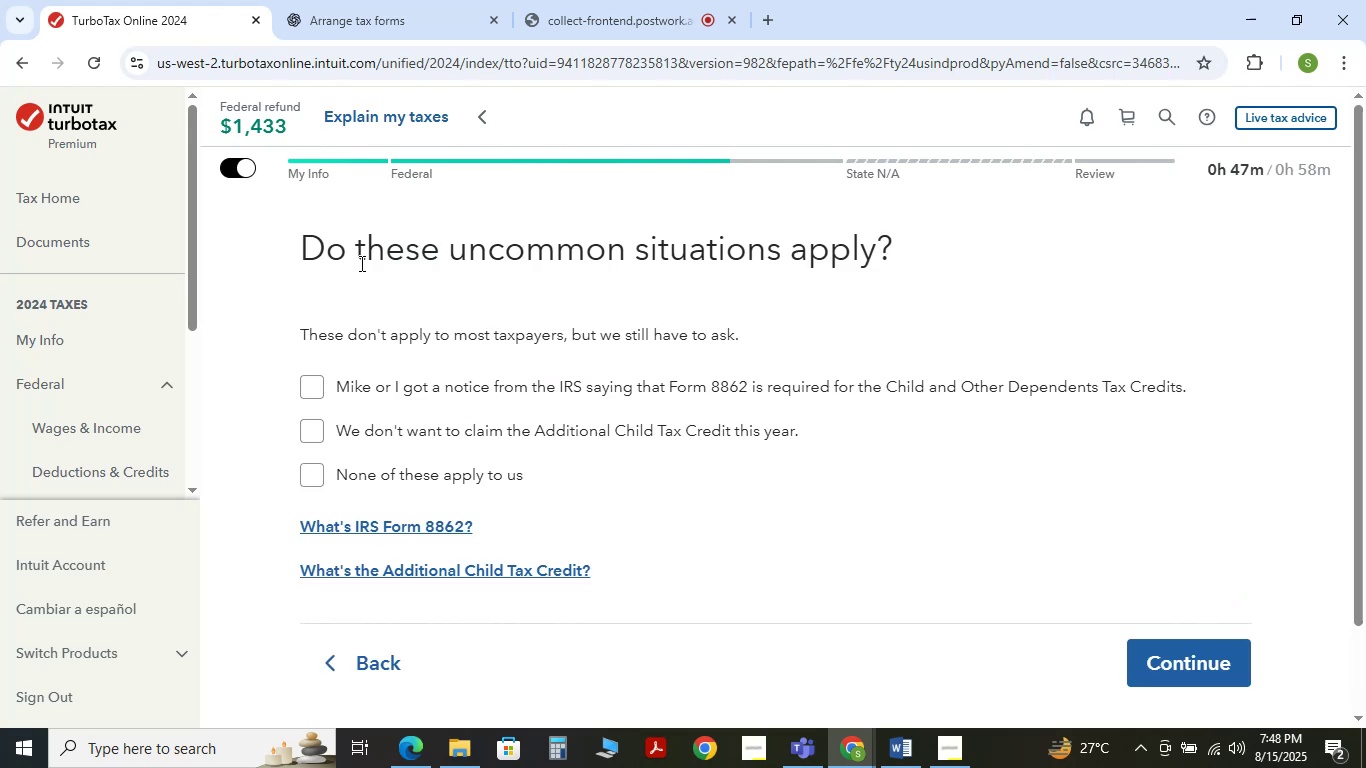 
left_click([315, 477])
 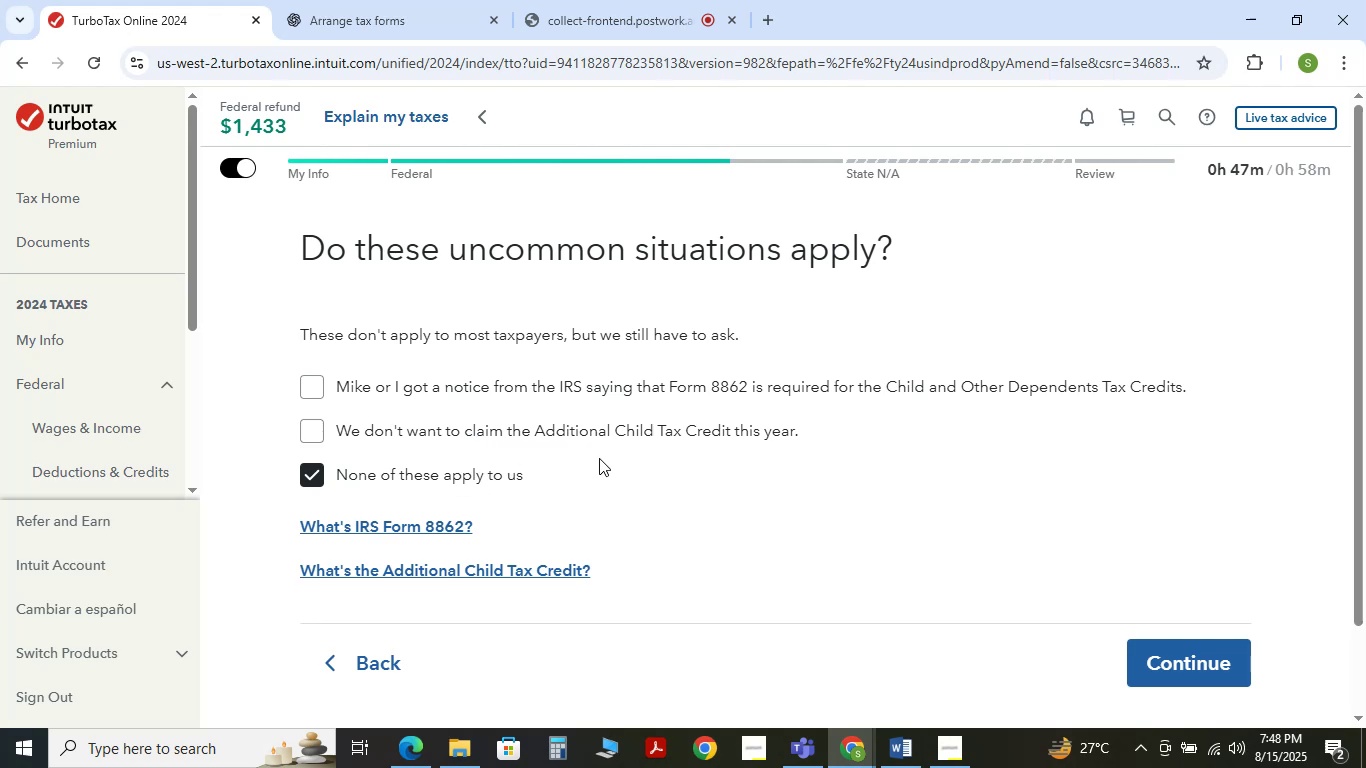 
wait(14.25)
 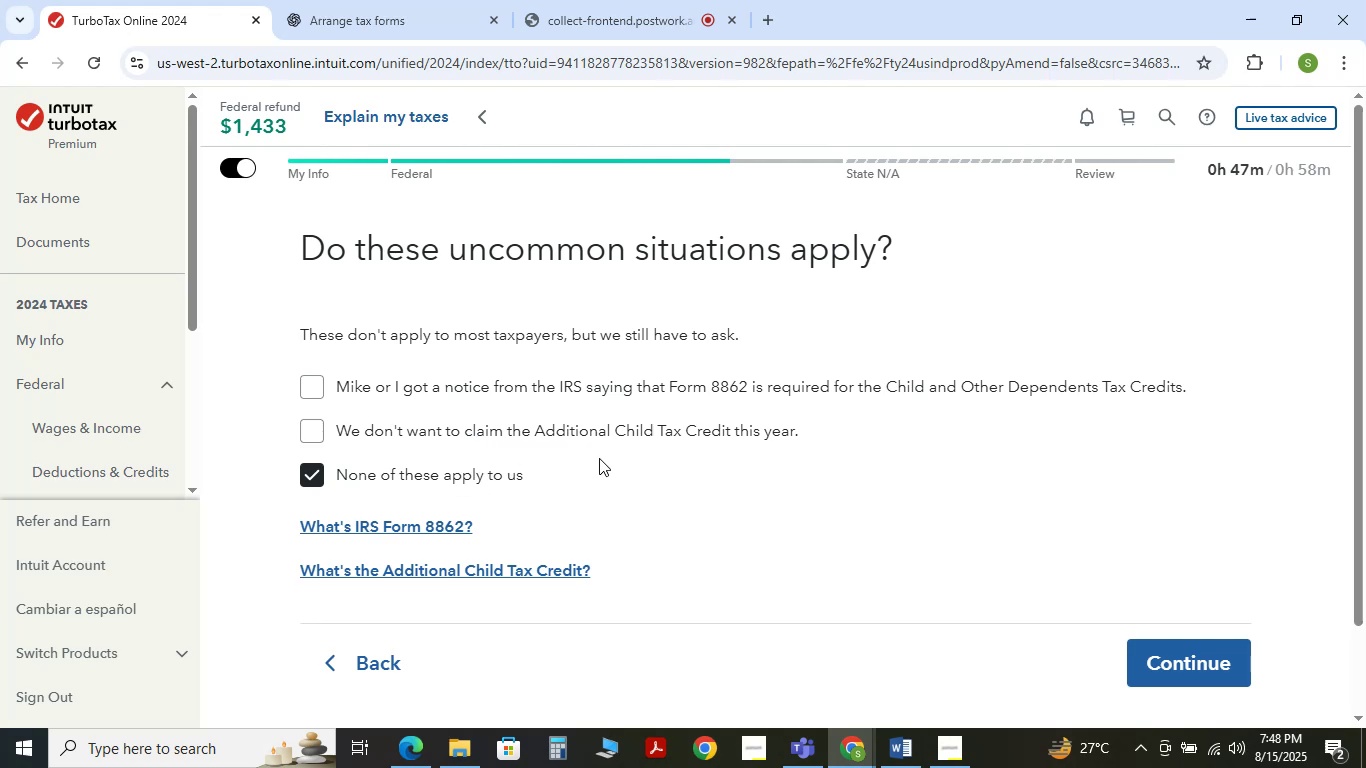 
left_click([1200, 661])
 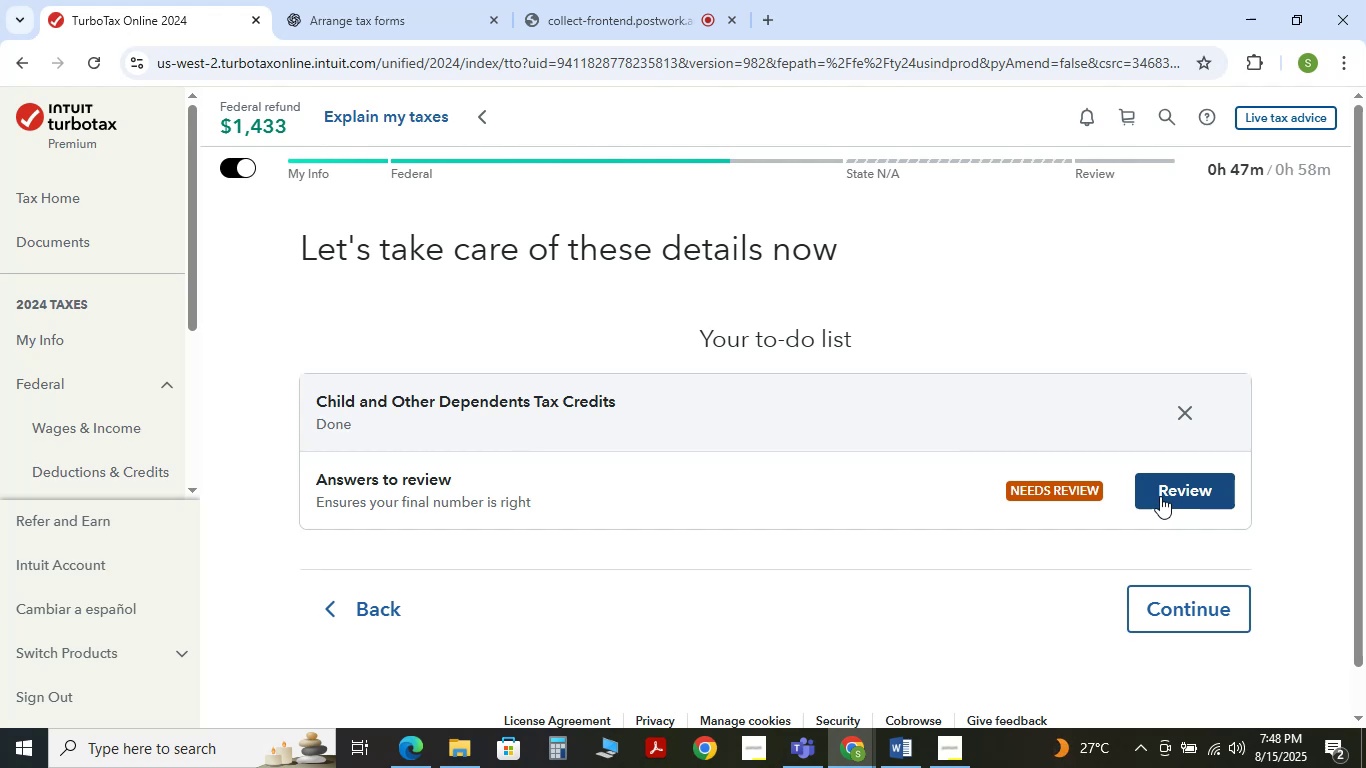 
wait(5.53)
 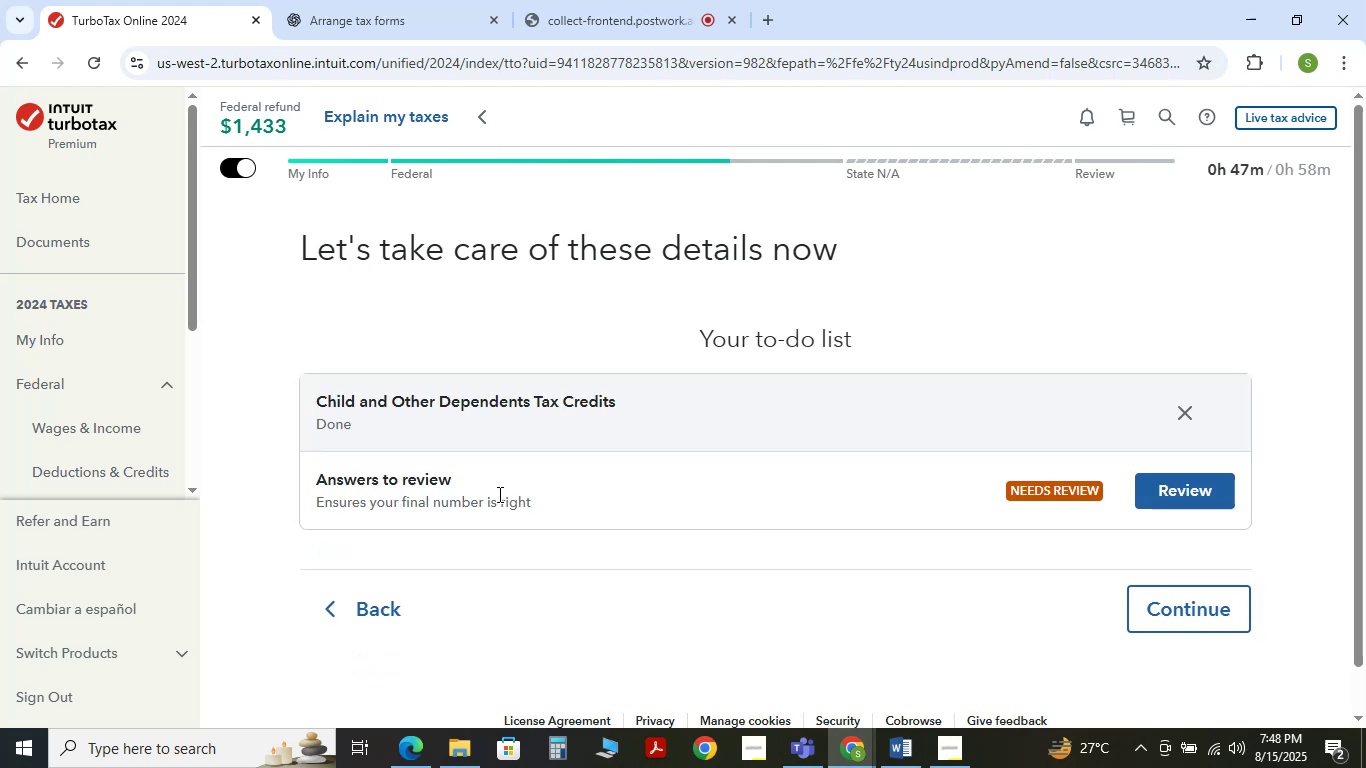 
left_click([1160, 496])
 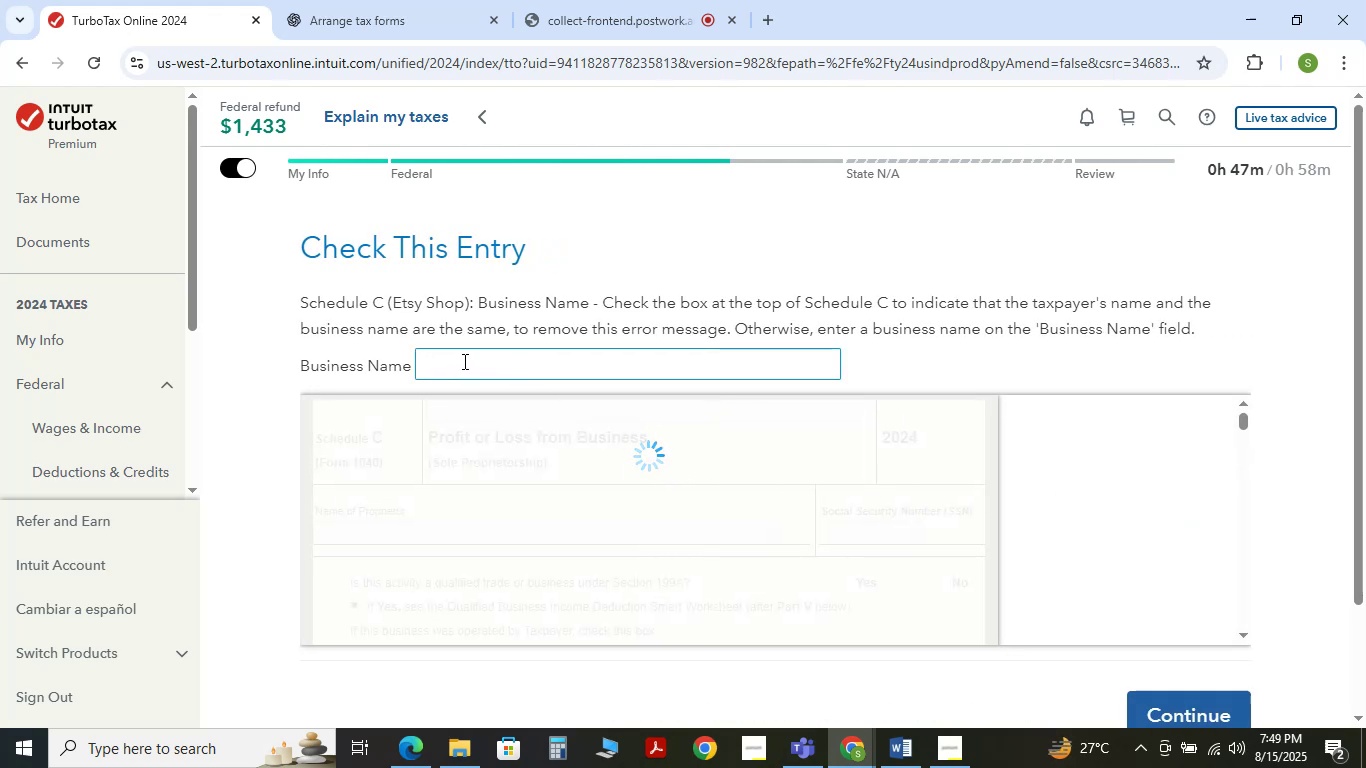 
wait(10.78)
 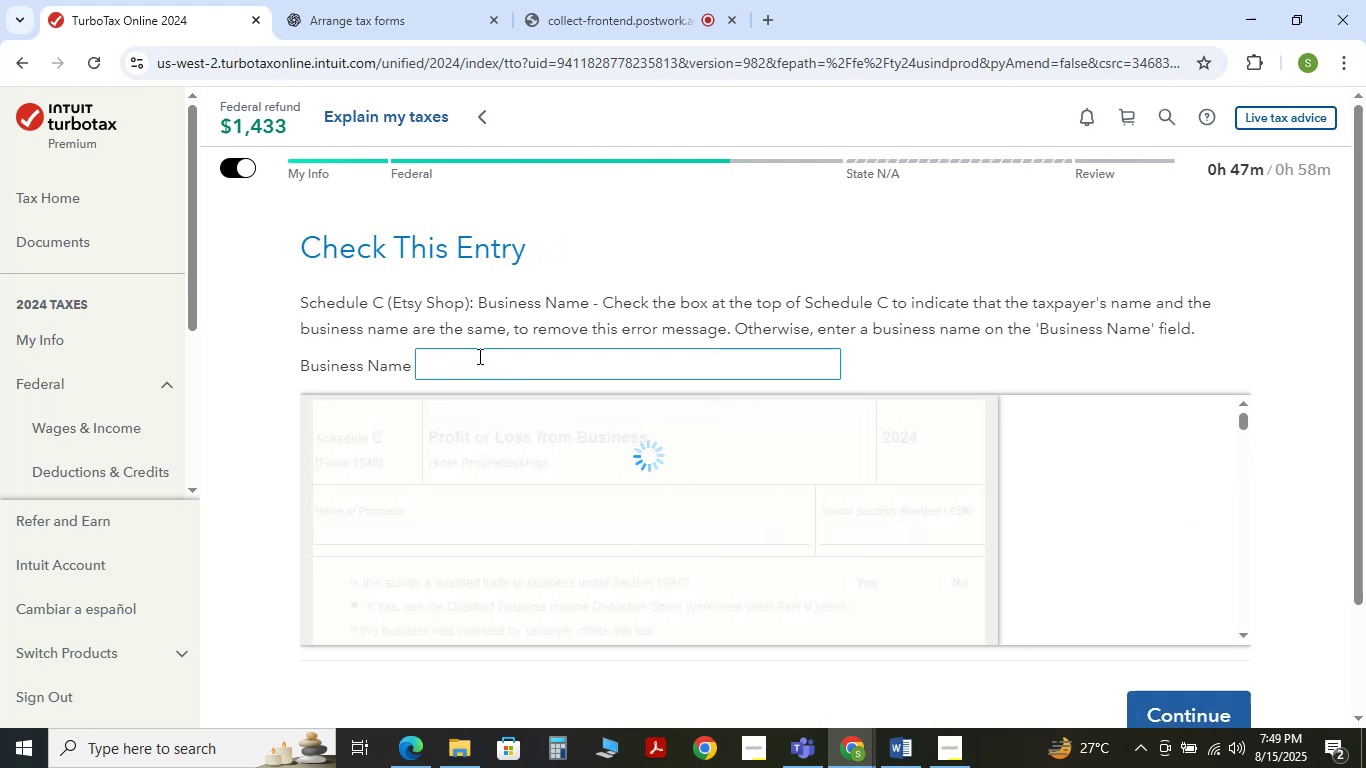 
key(Control+V)
 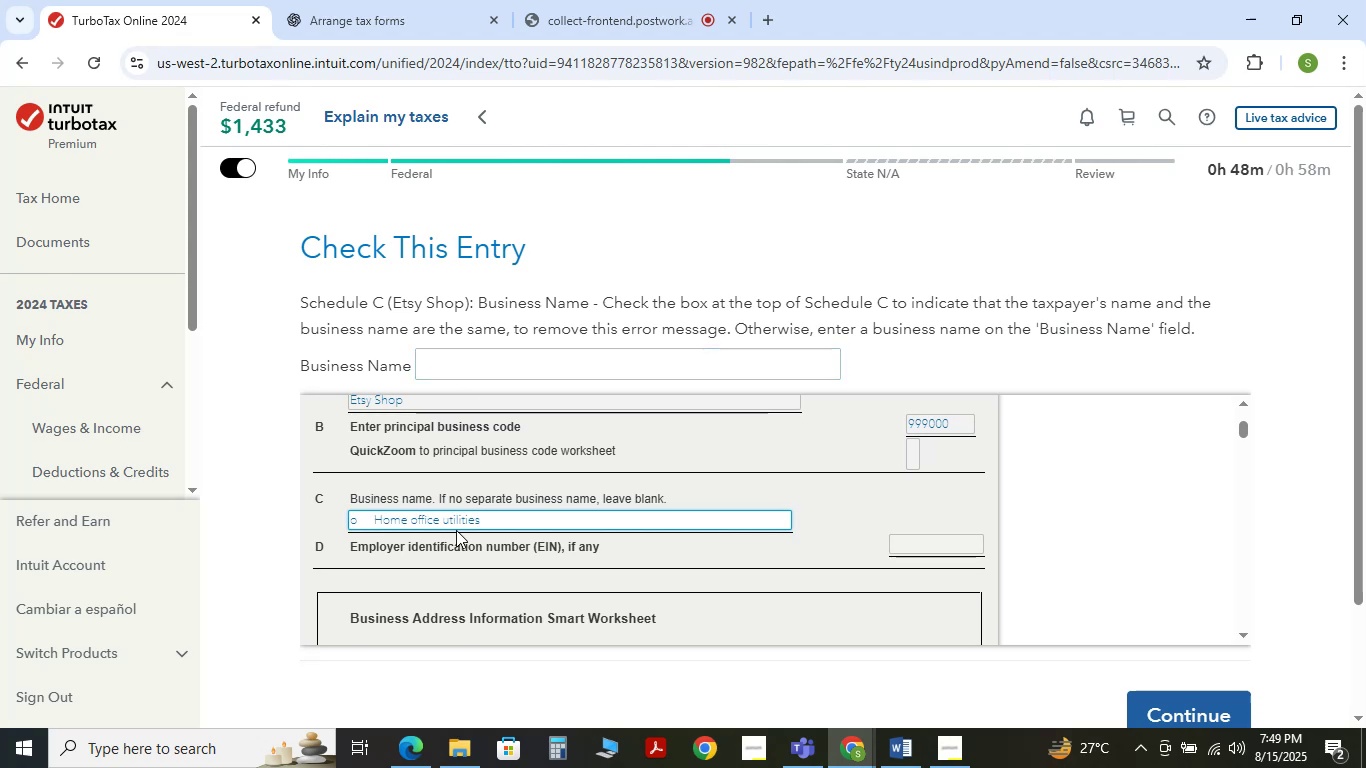 
hold_key(key=Backspace, duration=1.53)
 